 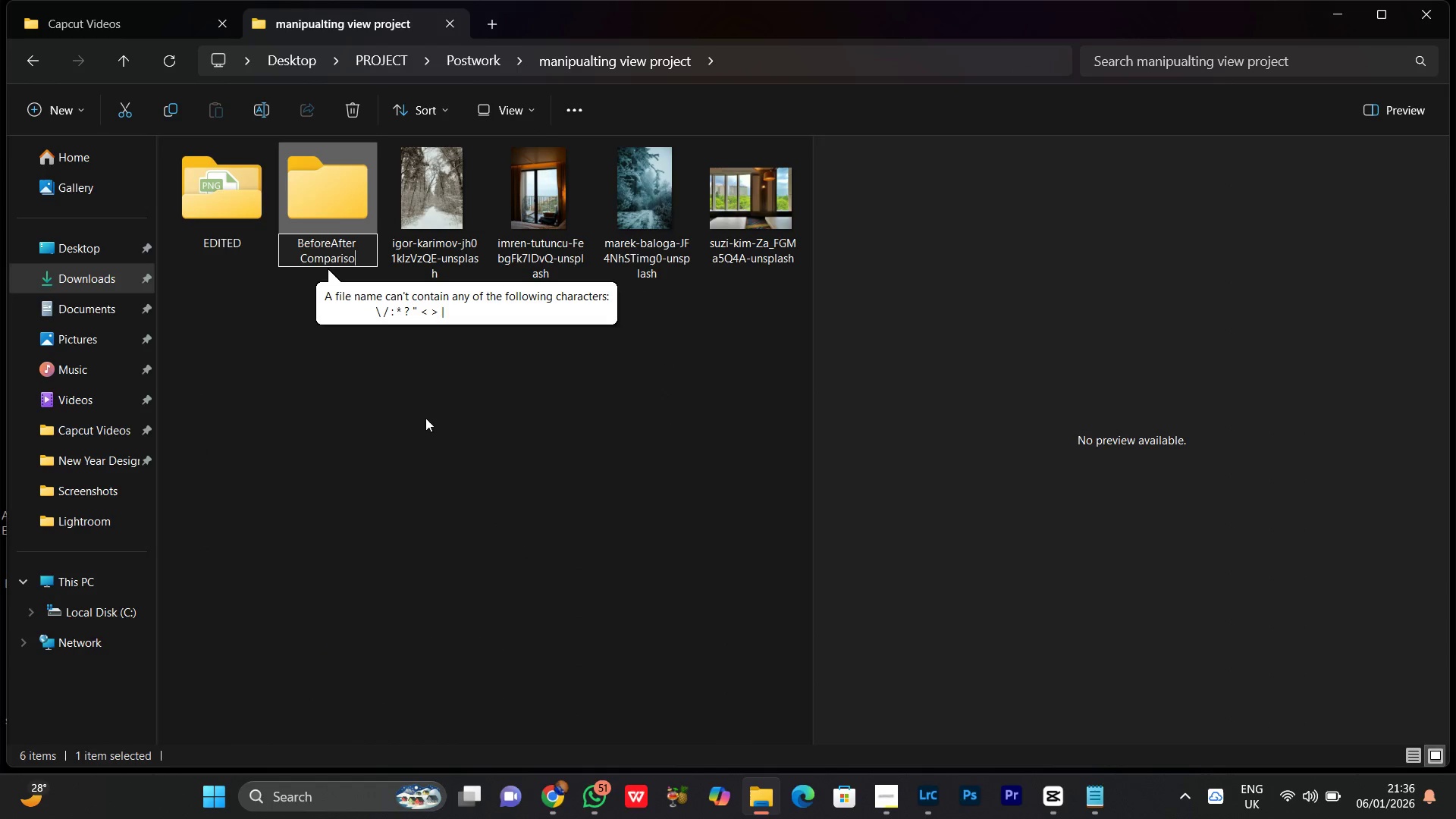 
key(N)
 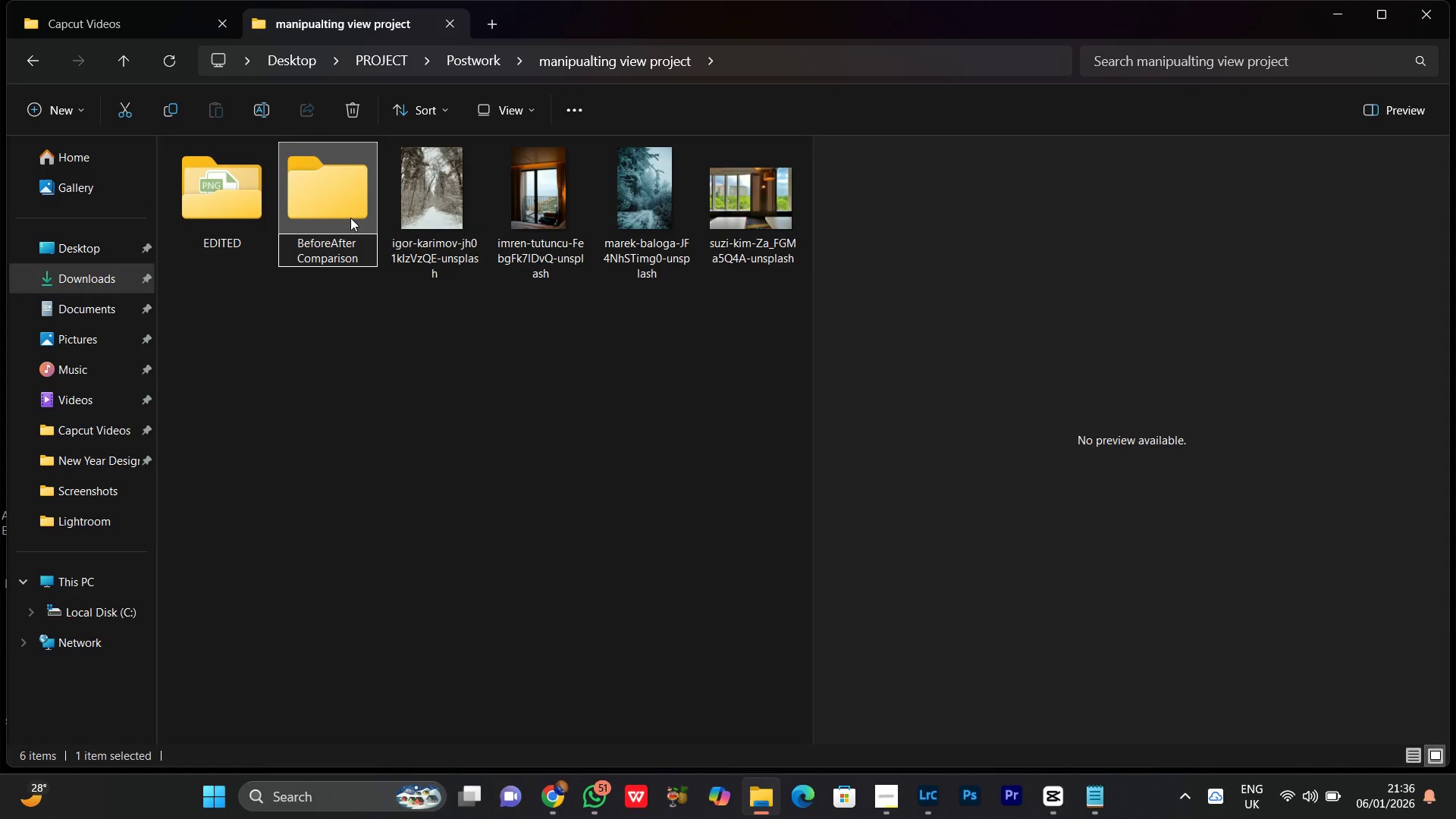 
left_click([343, 203])
 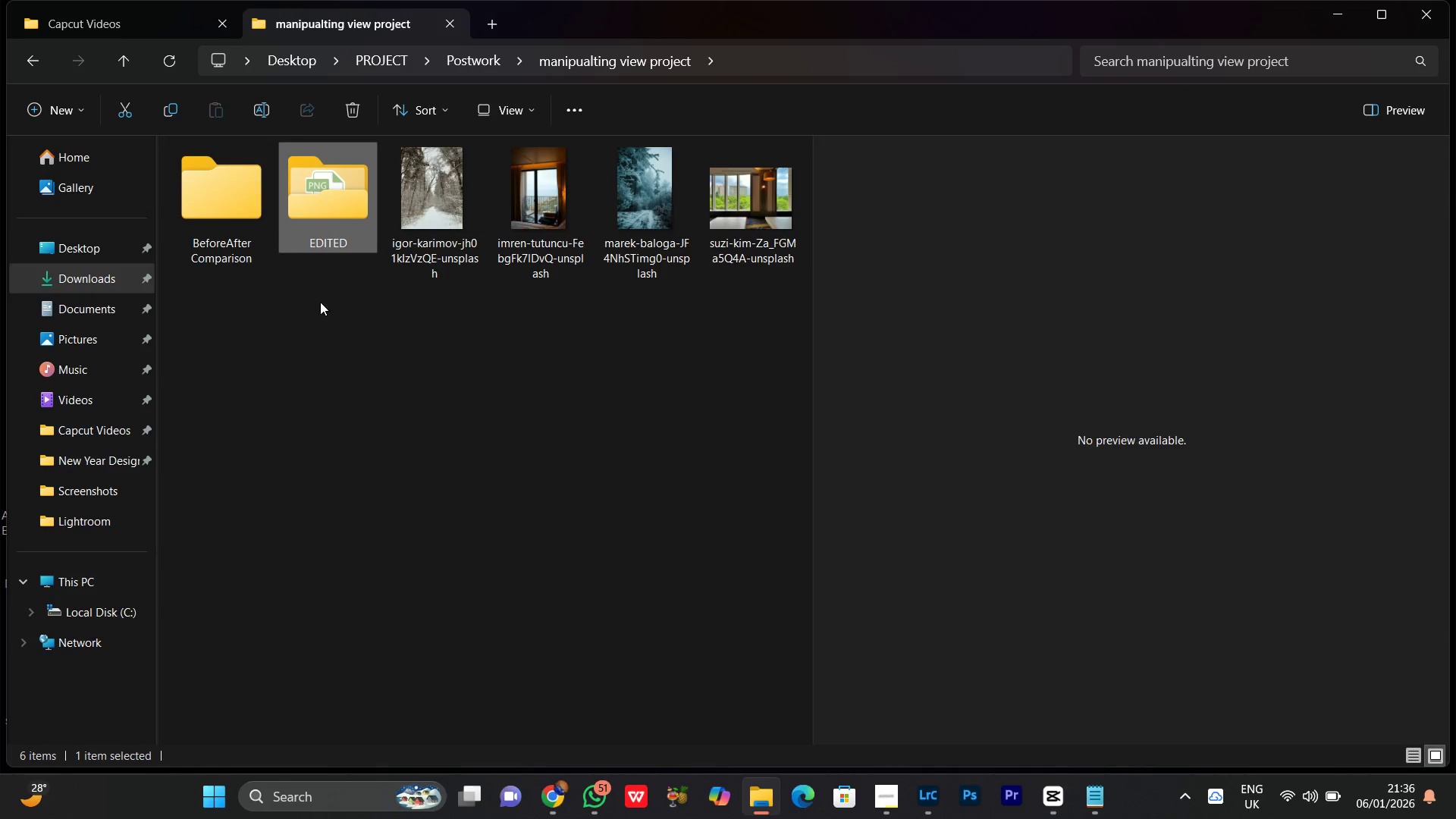 
left_click([225, 194])
 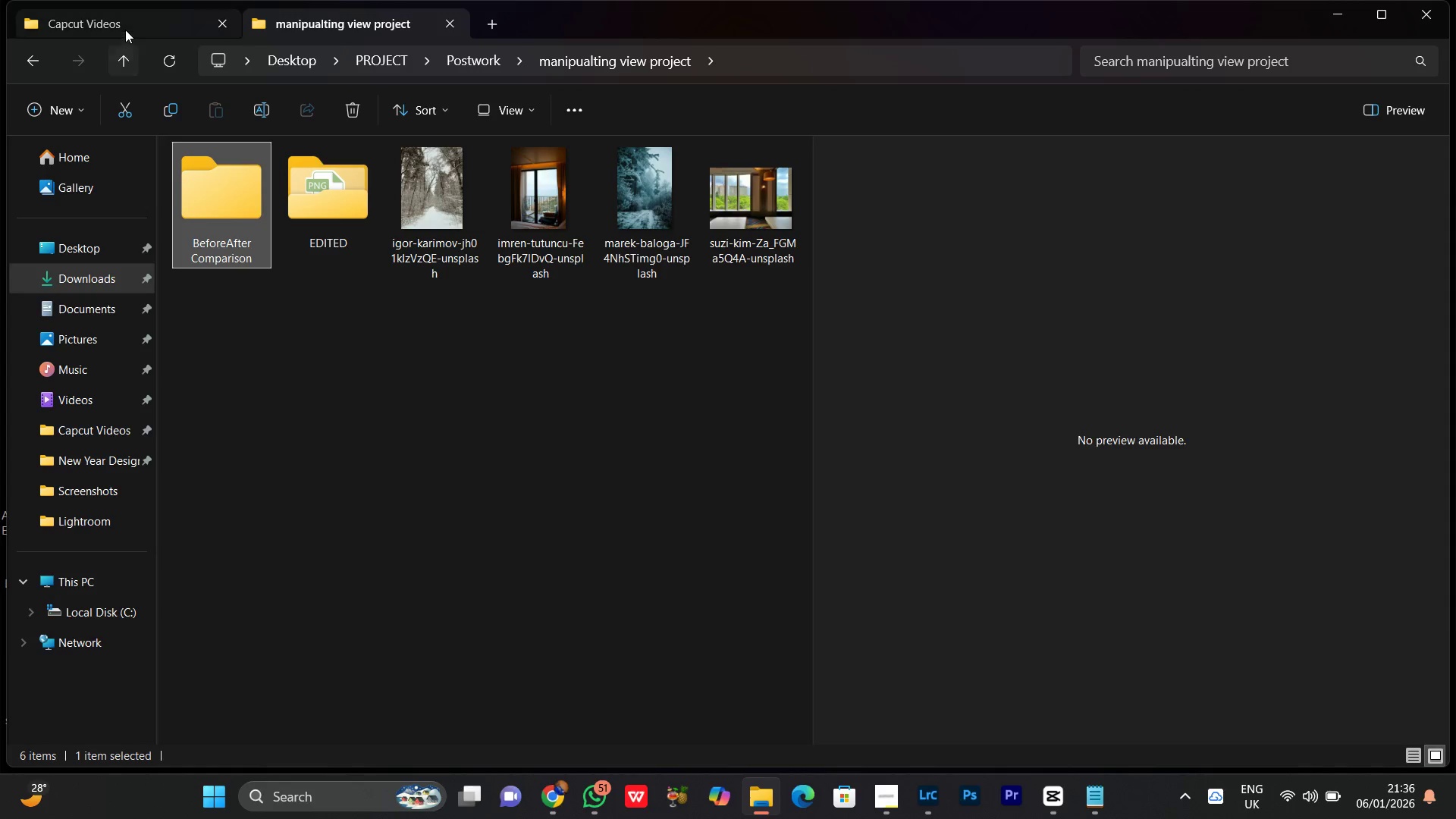 
left_click([121, 25])
 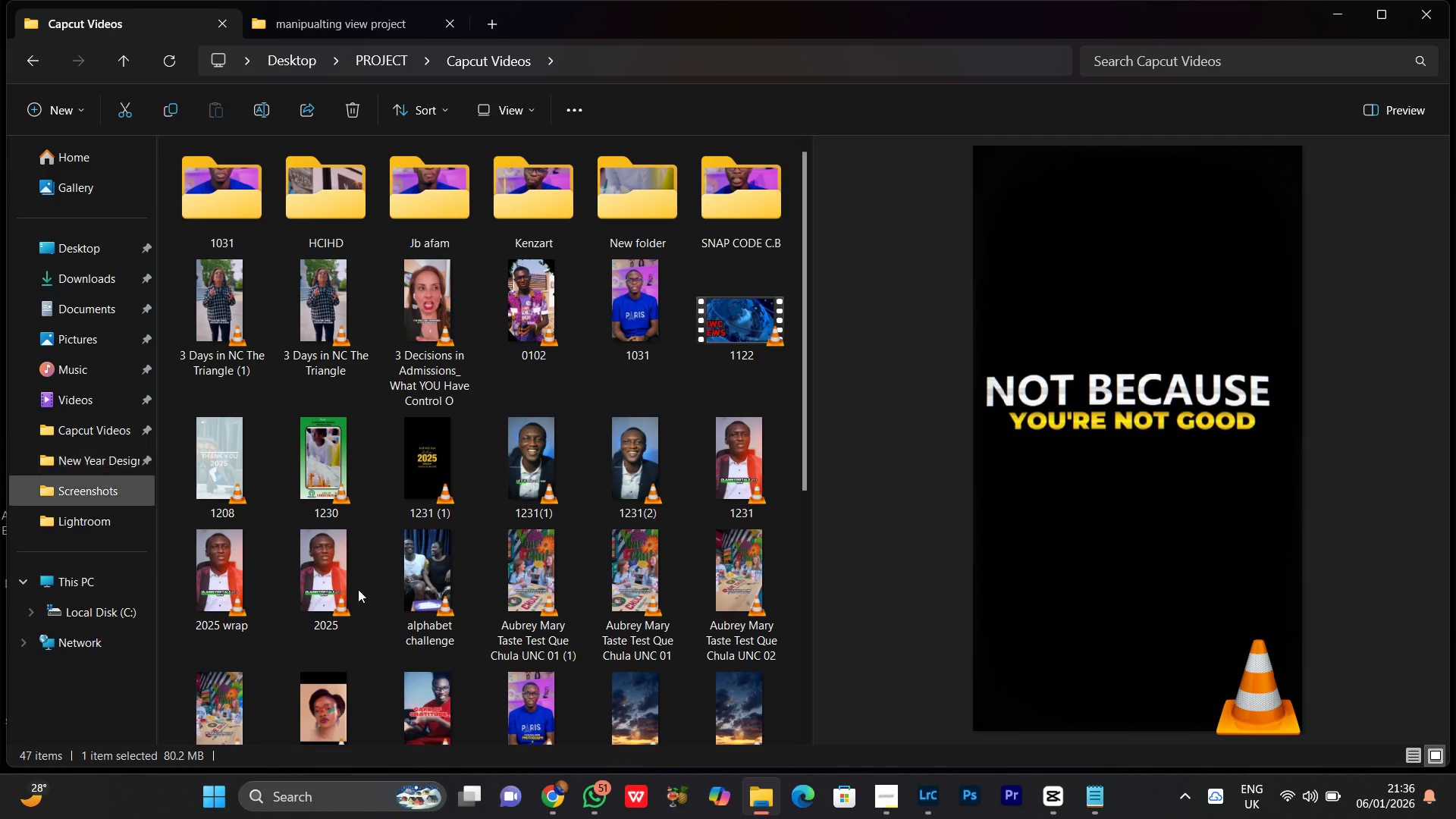 
scroll: coordinate [447, 504], scroll_direction: up, amount: 1.0
 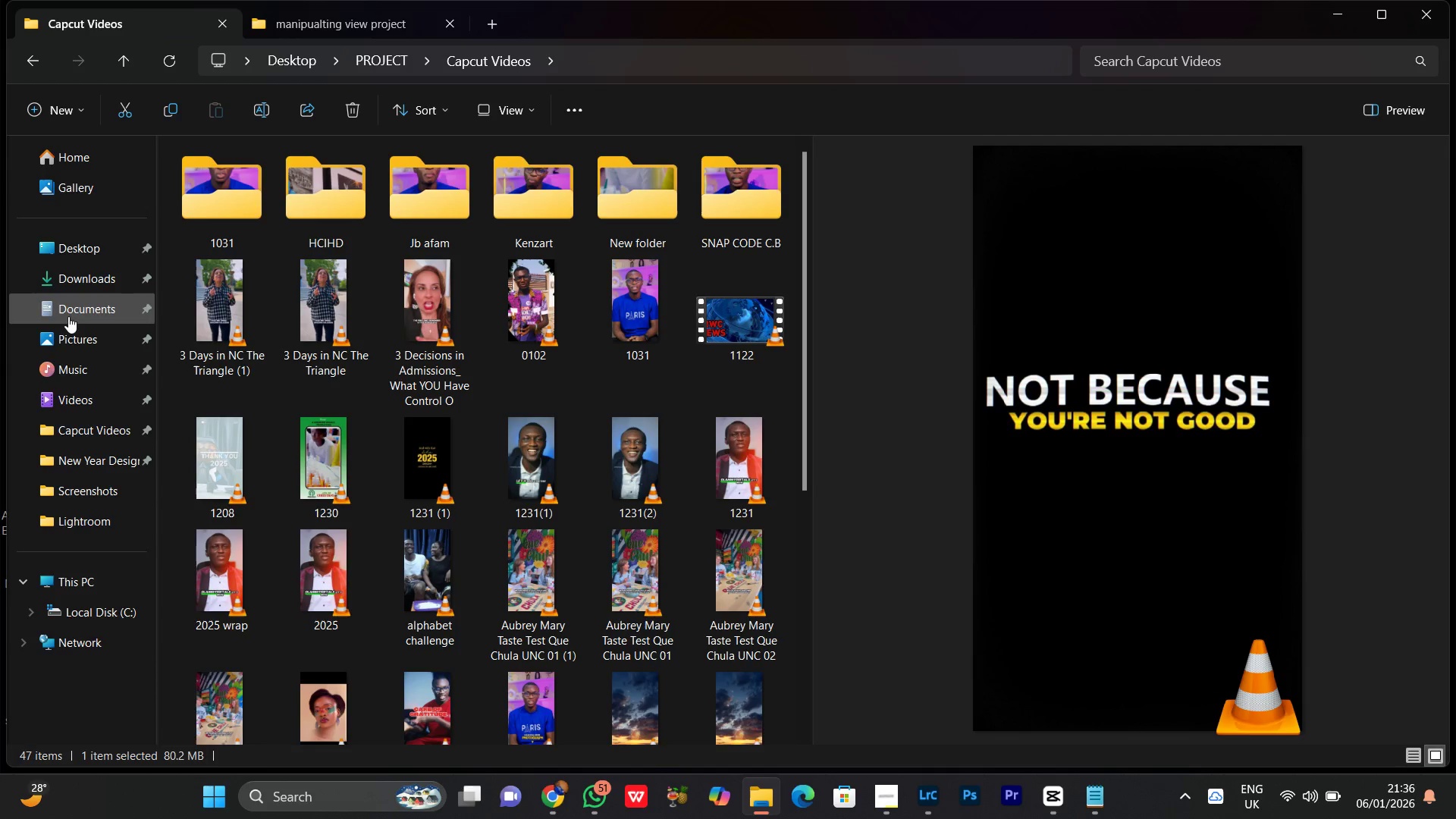 
left_click([74, 337])
 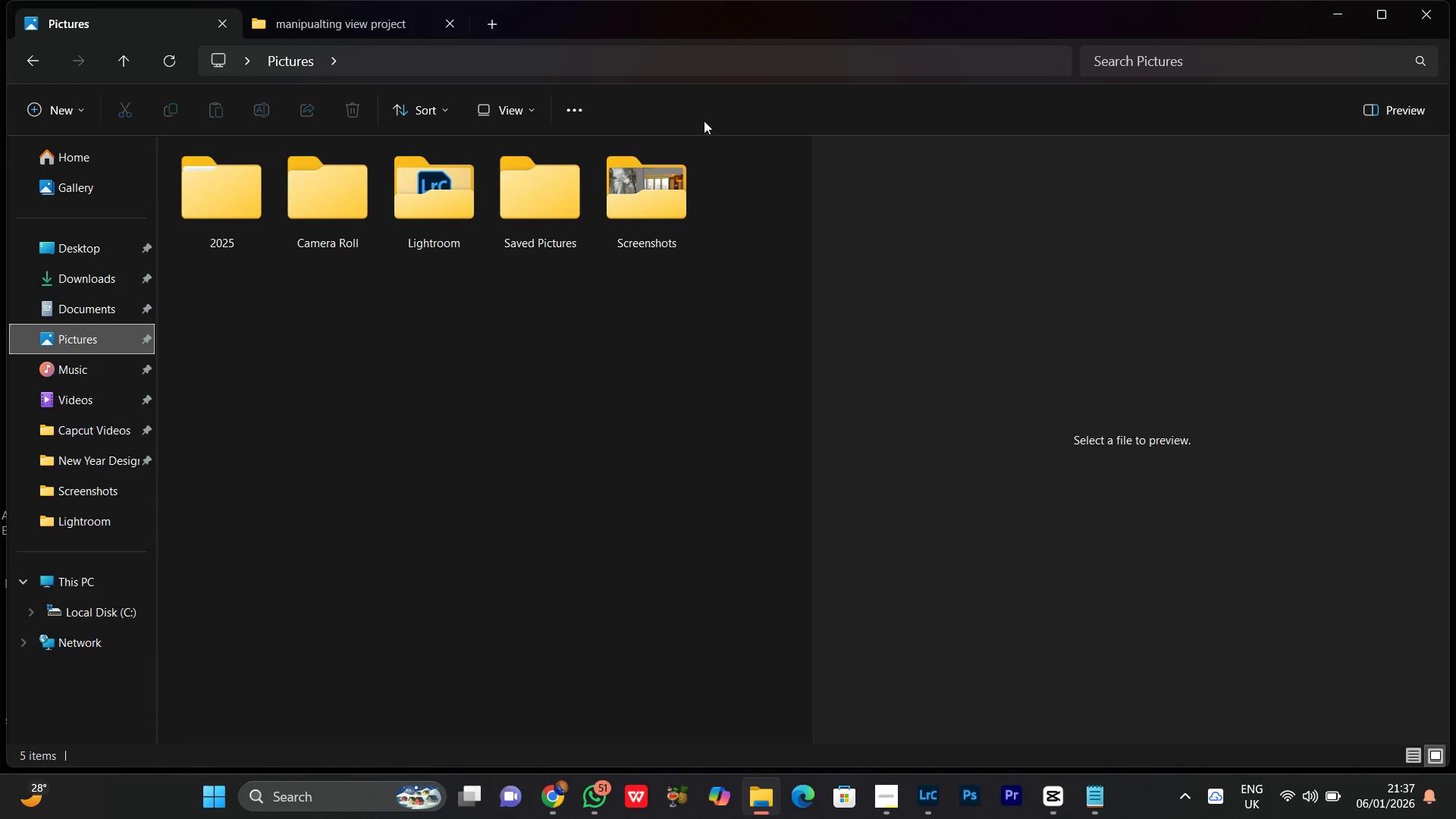 
double_click([659, 236])
 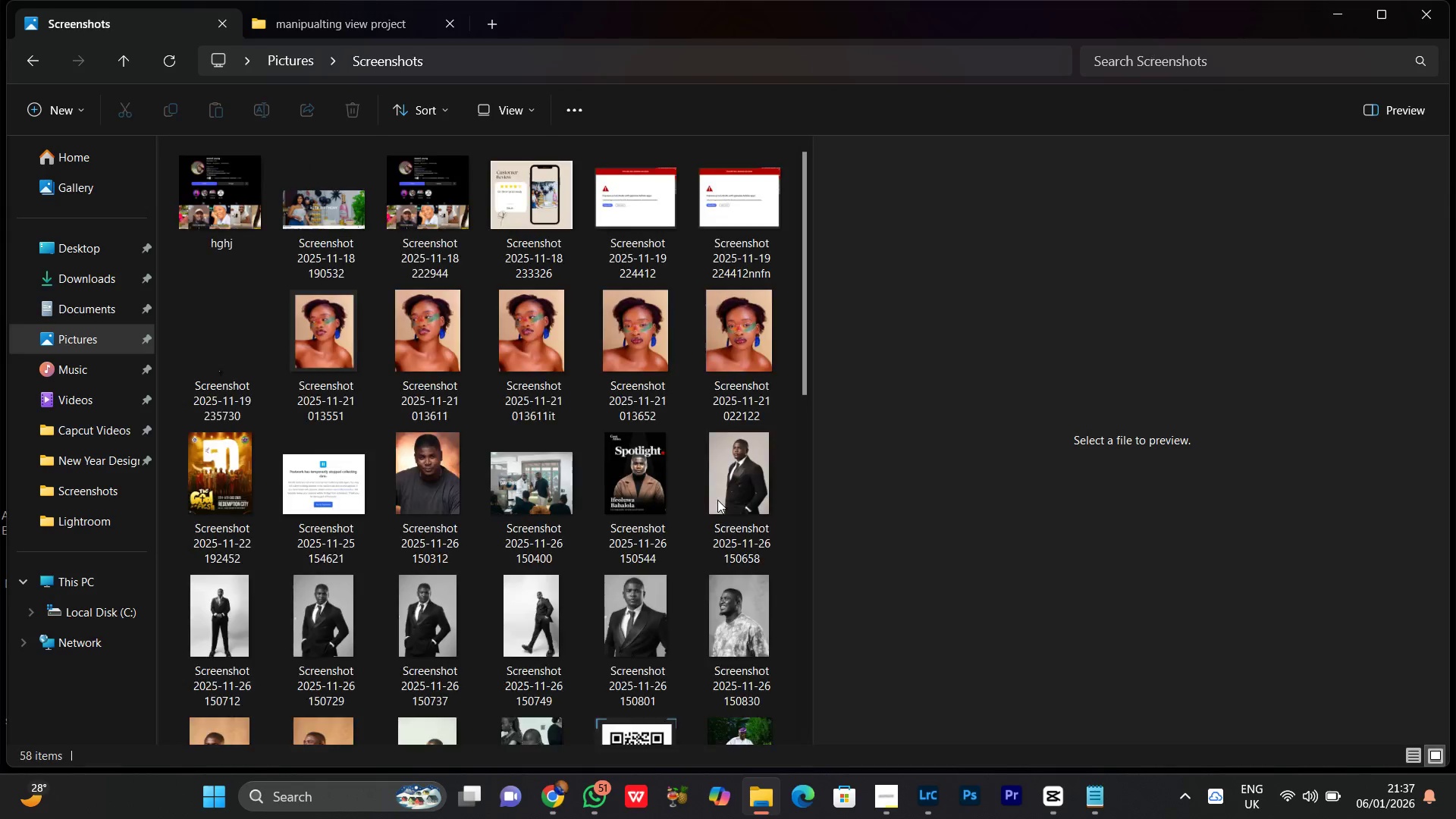 
scroll: coordinate [608, 731], scroll_direction: down, amount: 10.0
 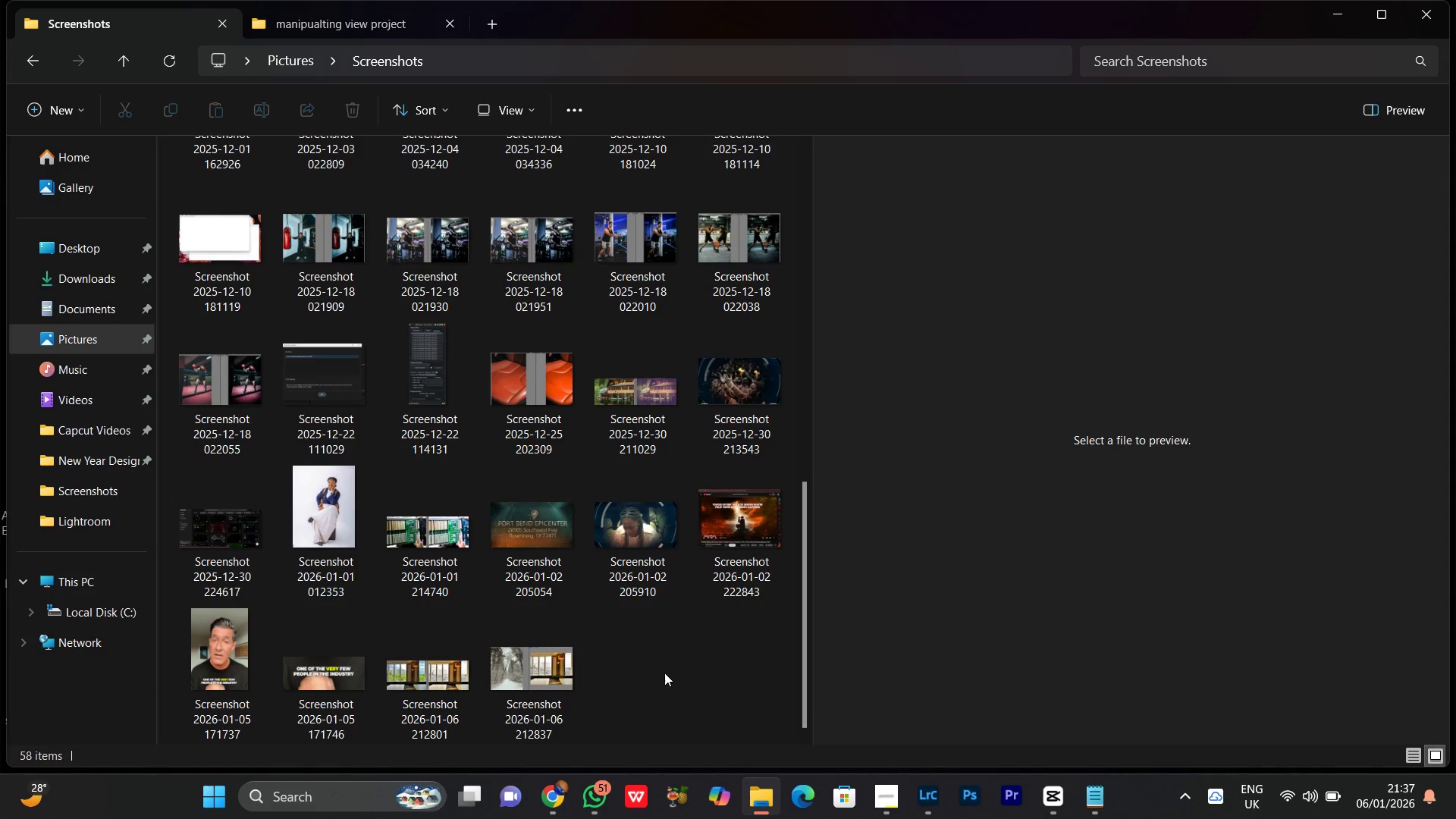 
left_click_drag(start_coordinate=[666, 673], to_coordinate=[423, 684])
 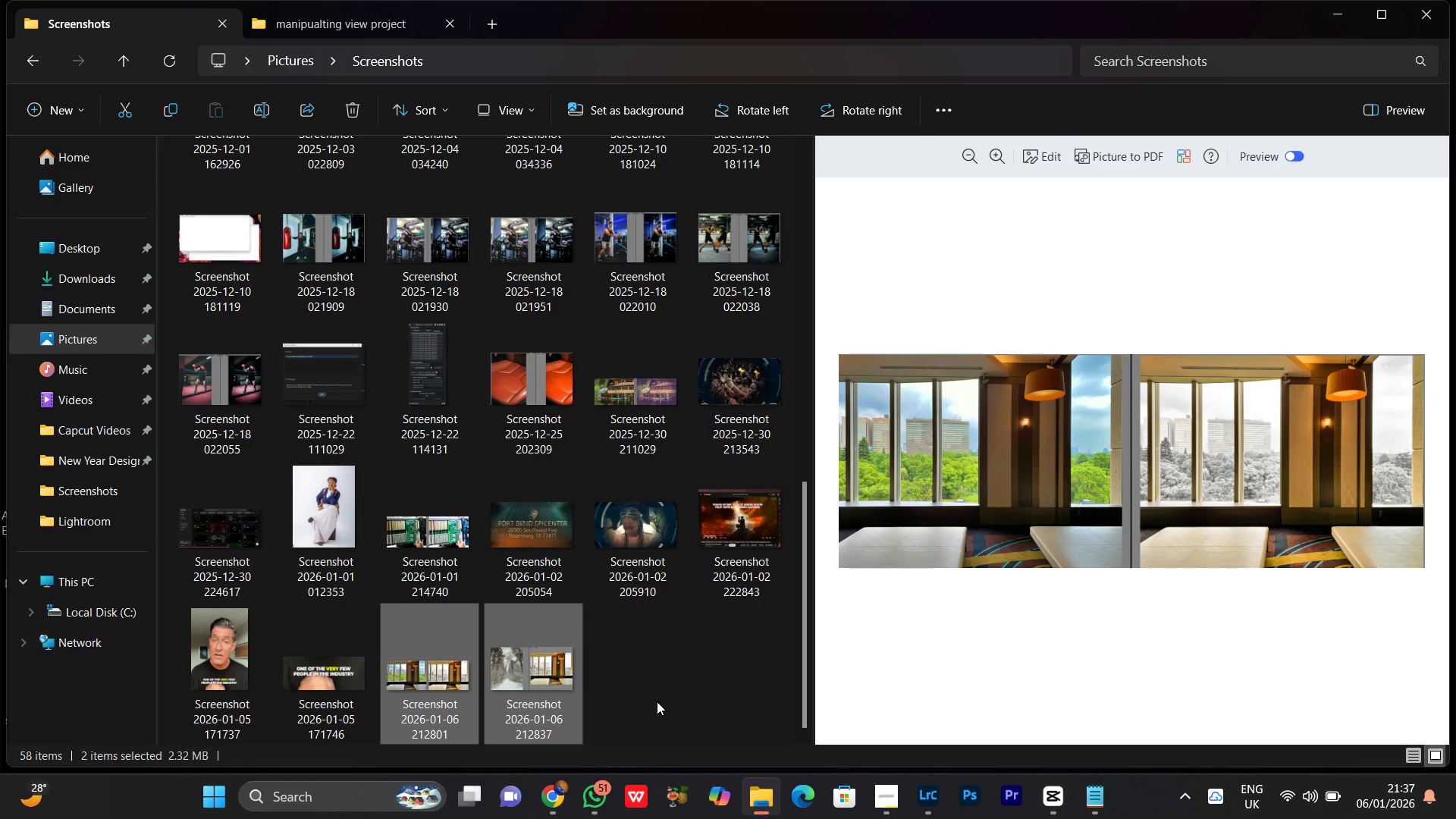 
left_click([655, 701])
 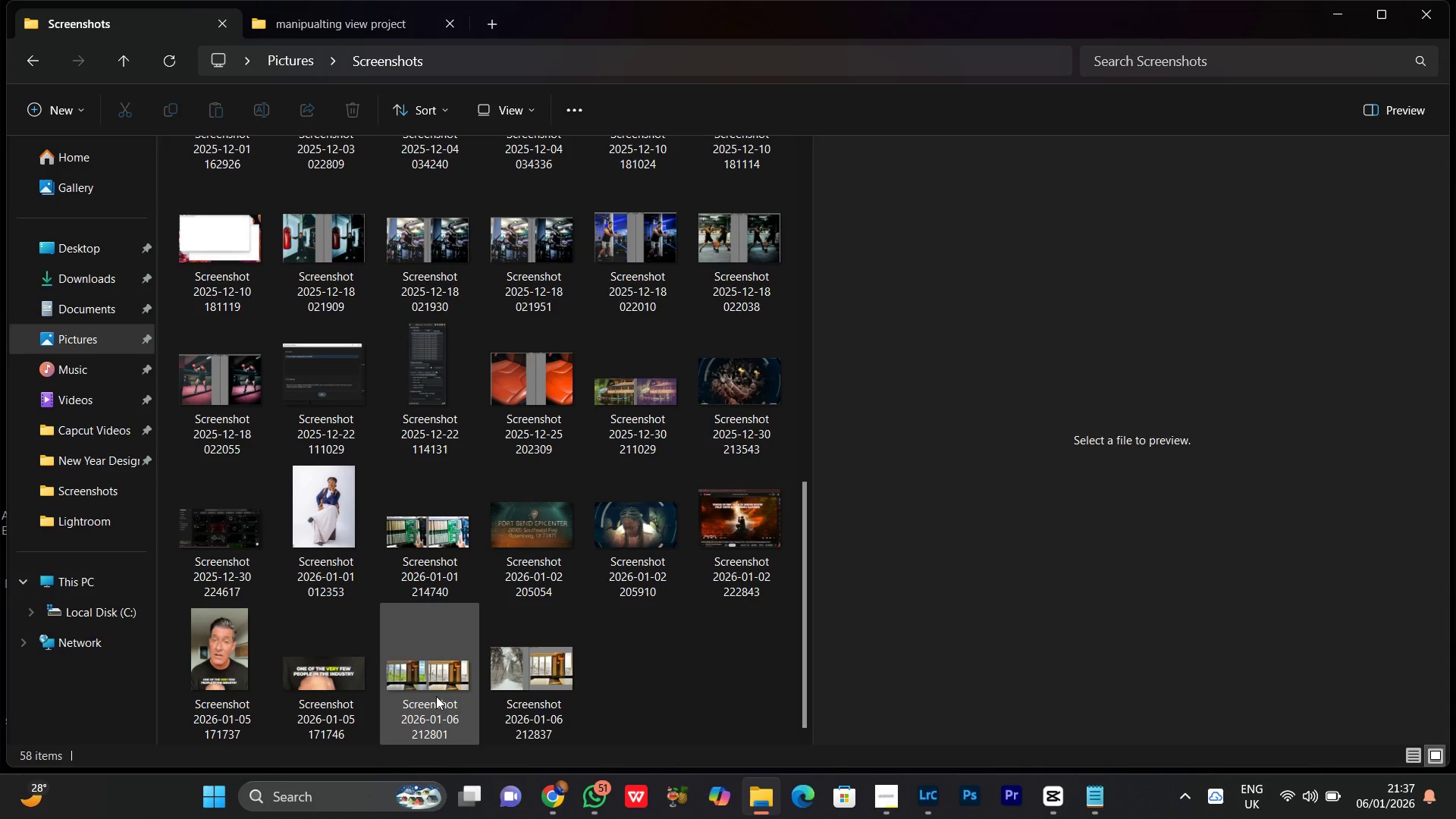 
left_click([436, 696])
 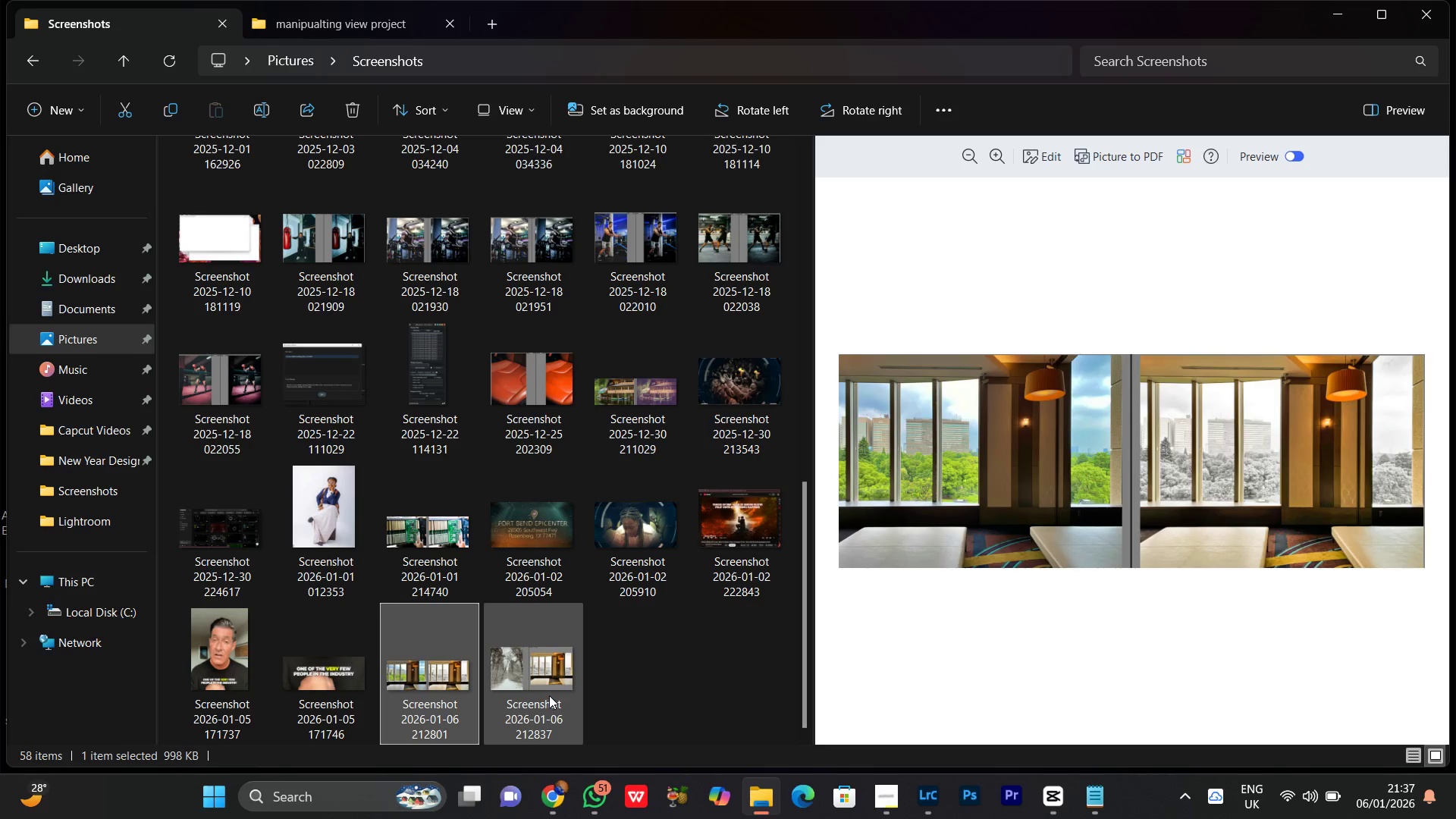 
left_click([549, 695])
 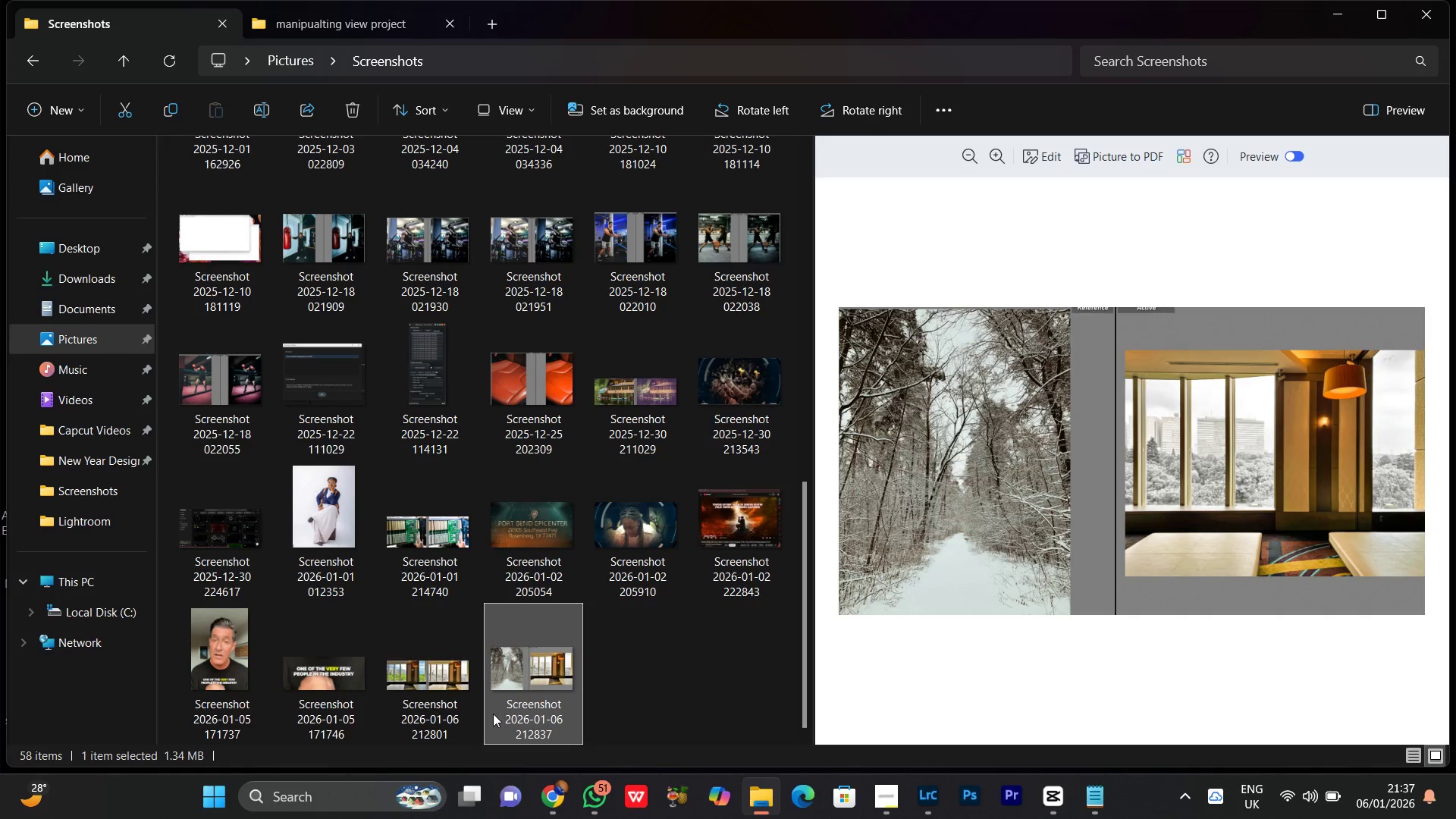 
left_click([440, 690])
 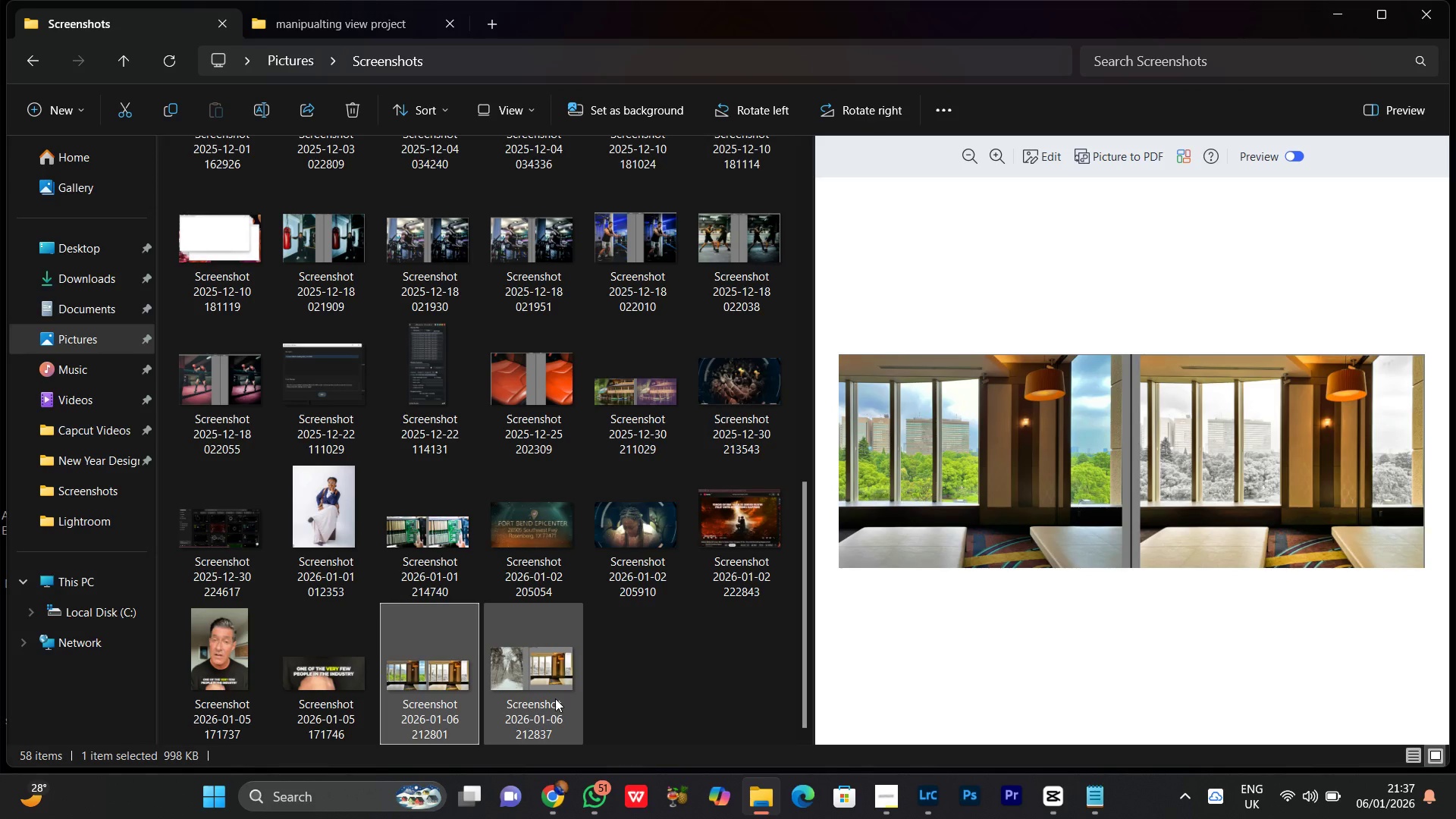 
left_click([555, 698])
 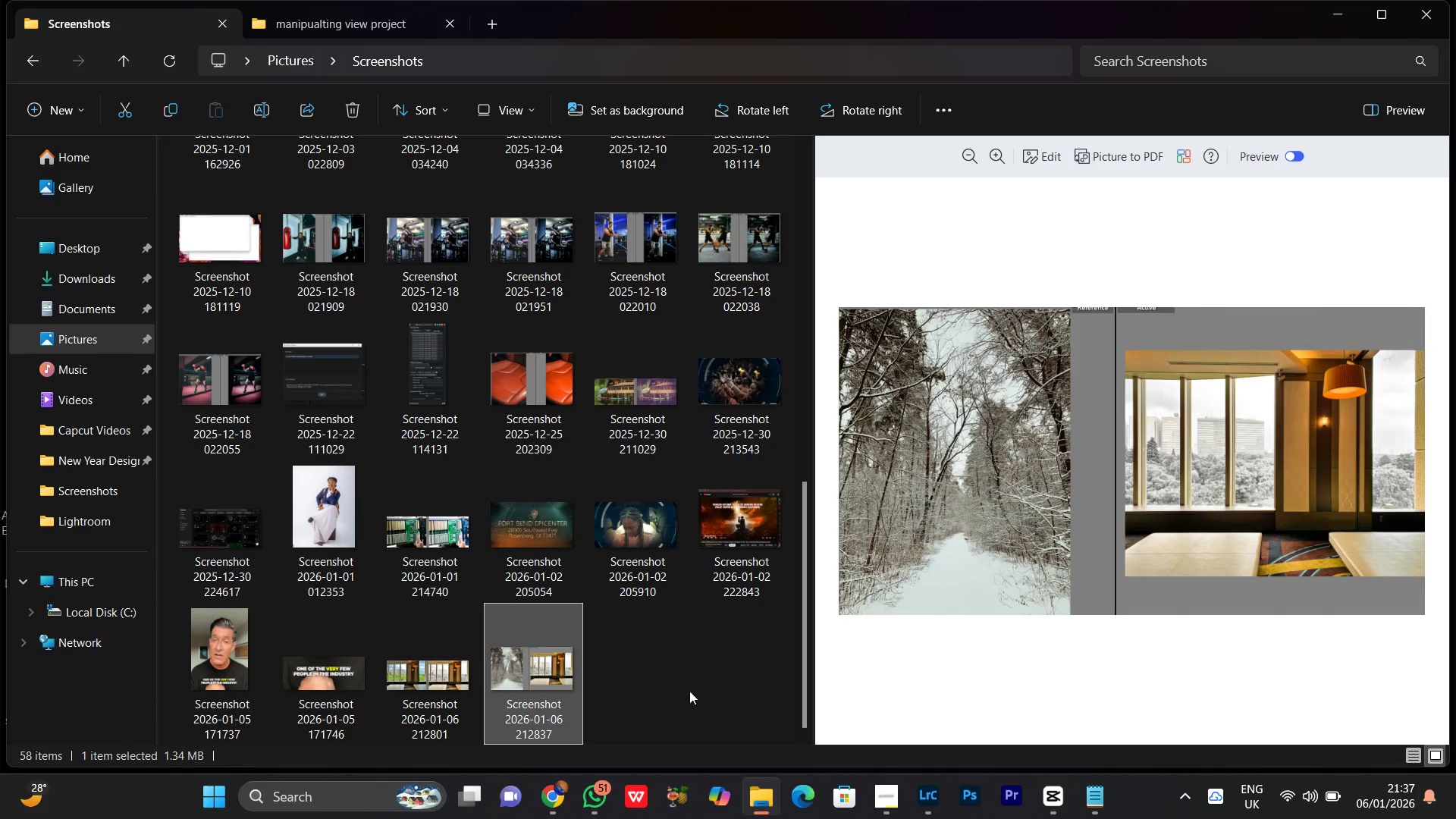 
left_click_drag(start_coordinate=[711, 688], to_coordinate=[421, 689])
 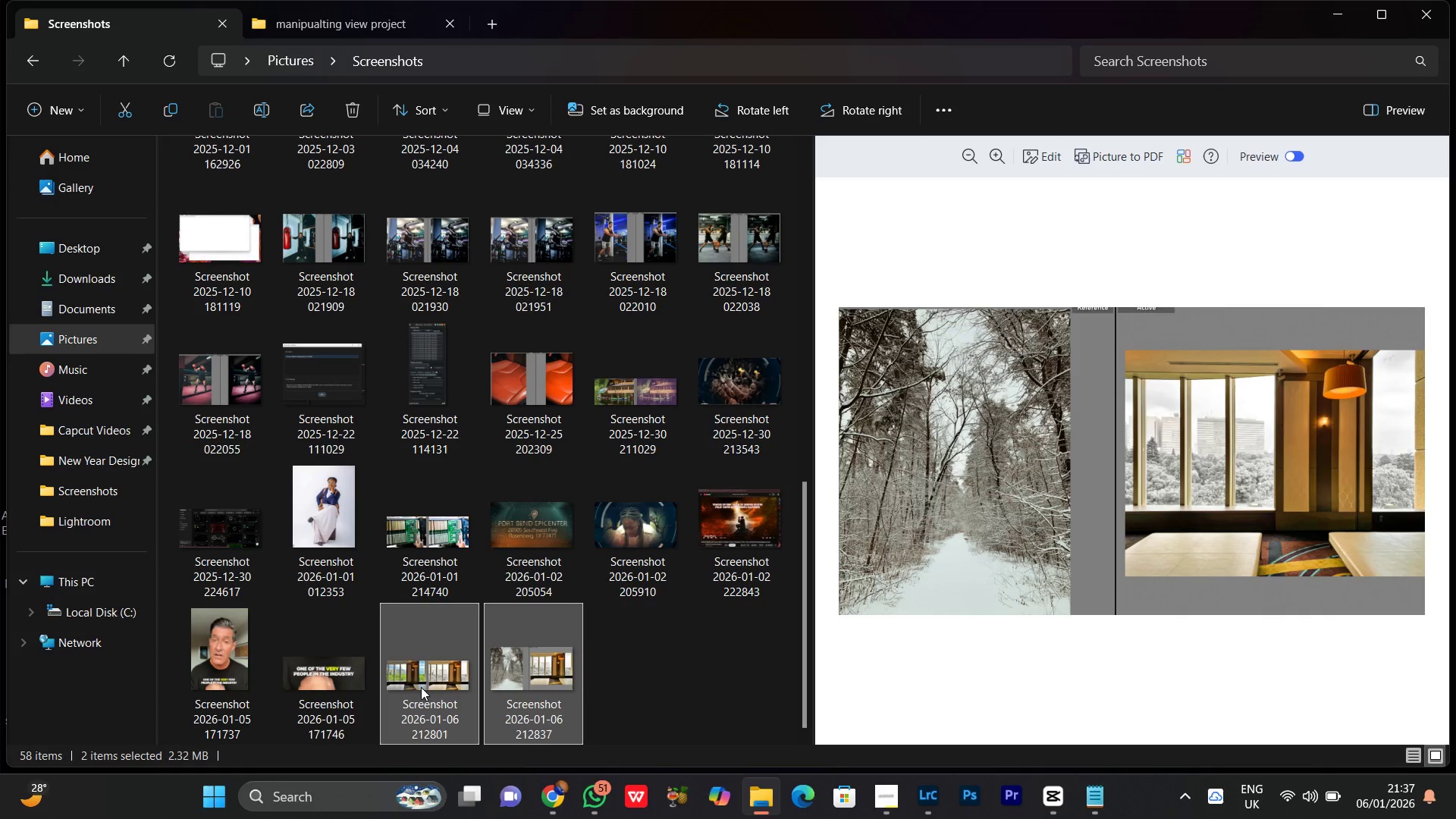 
key(Control+X)
 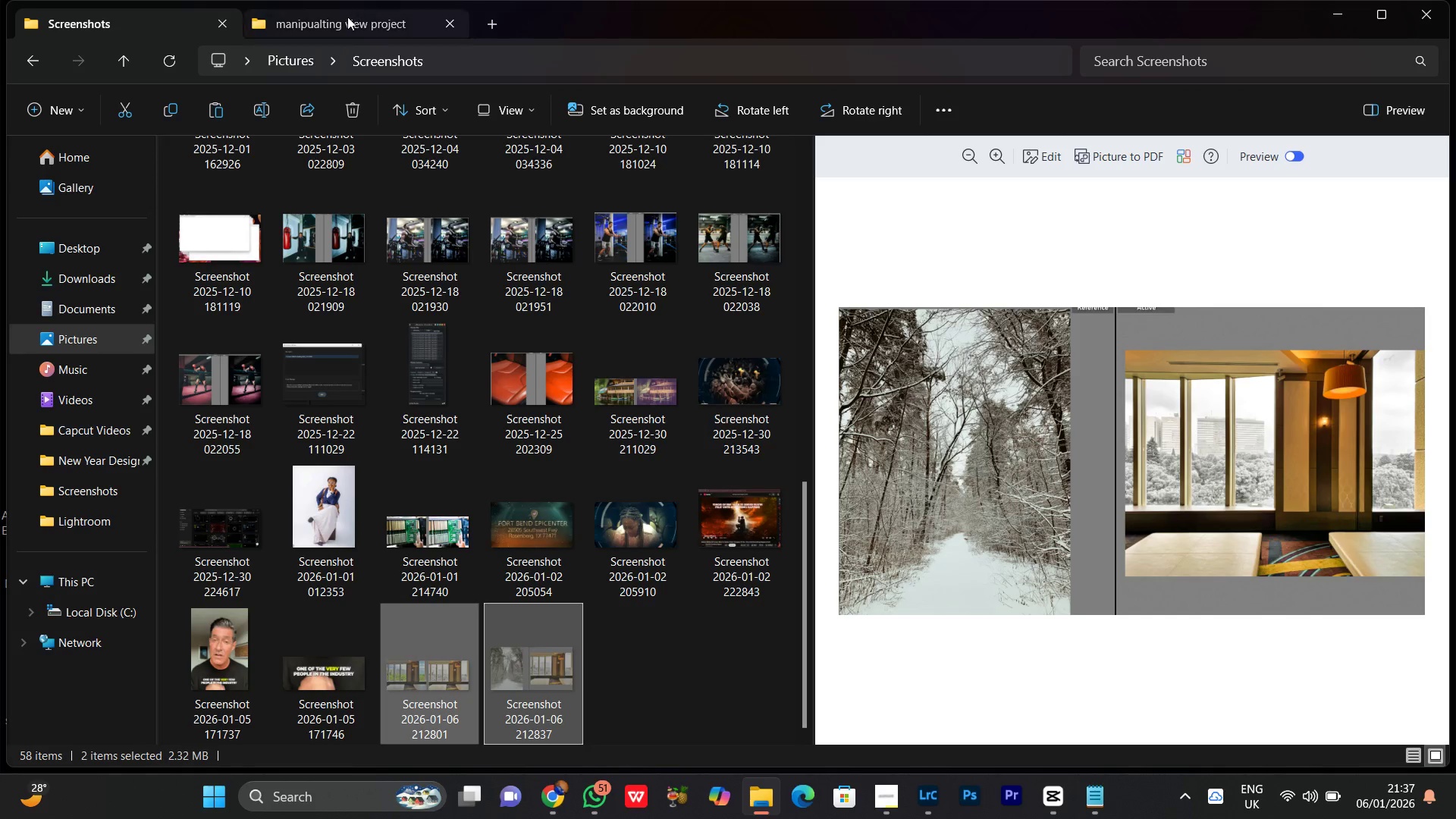 
left_click([347, 17])
 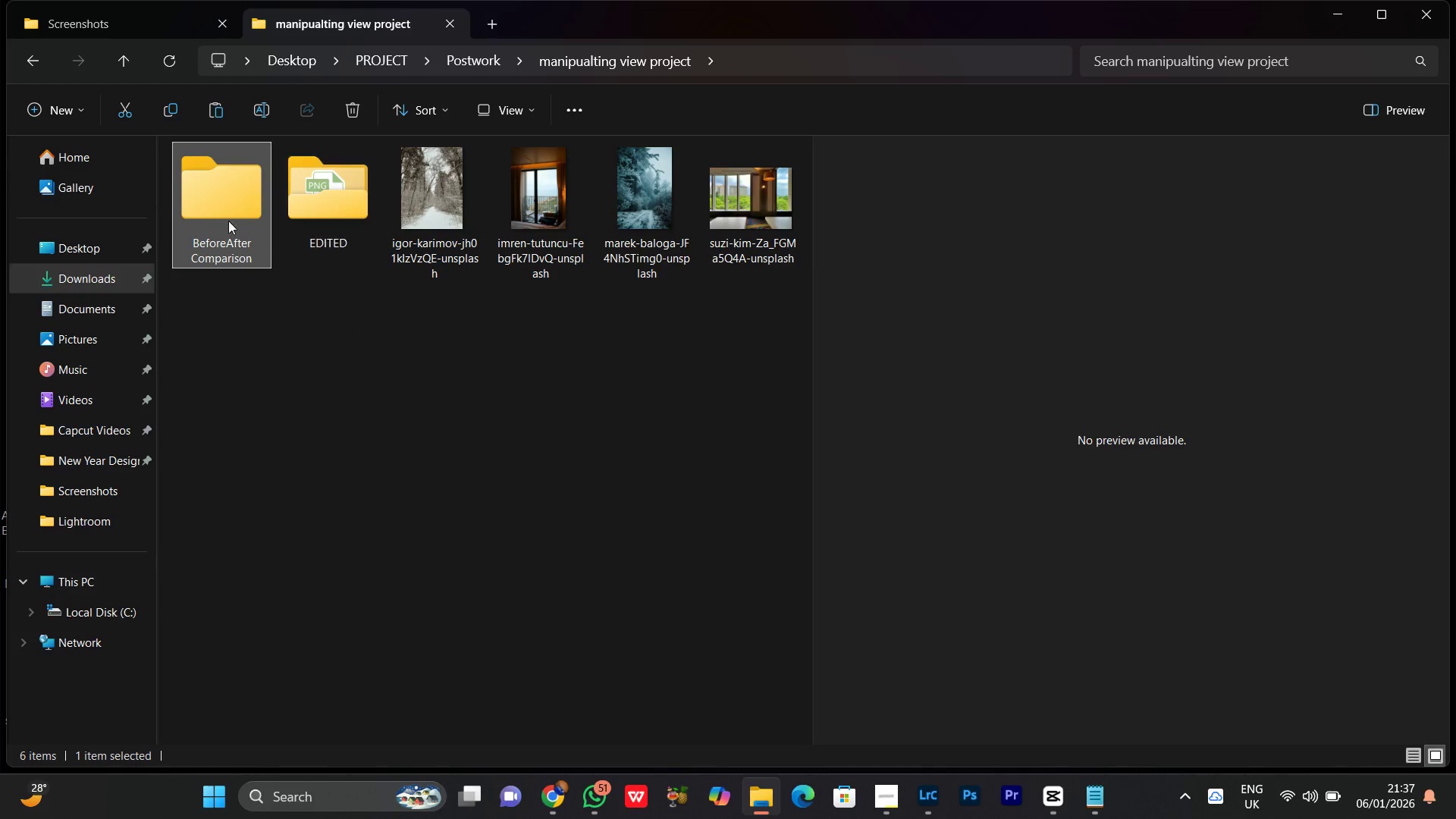 
double_click([204, 199])
 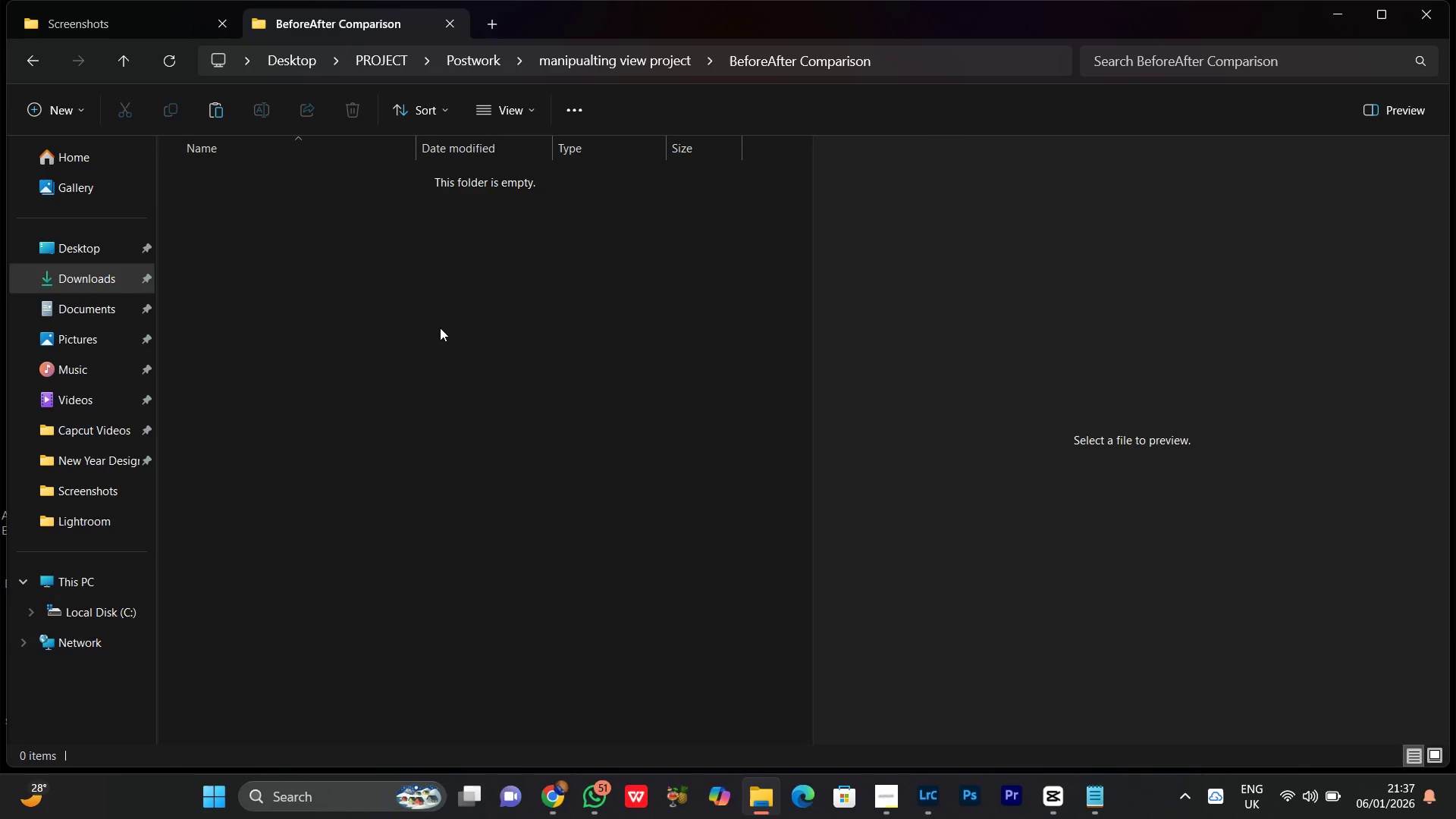 
right_click([435, 314])
 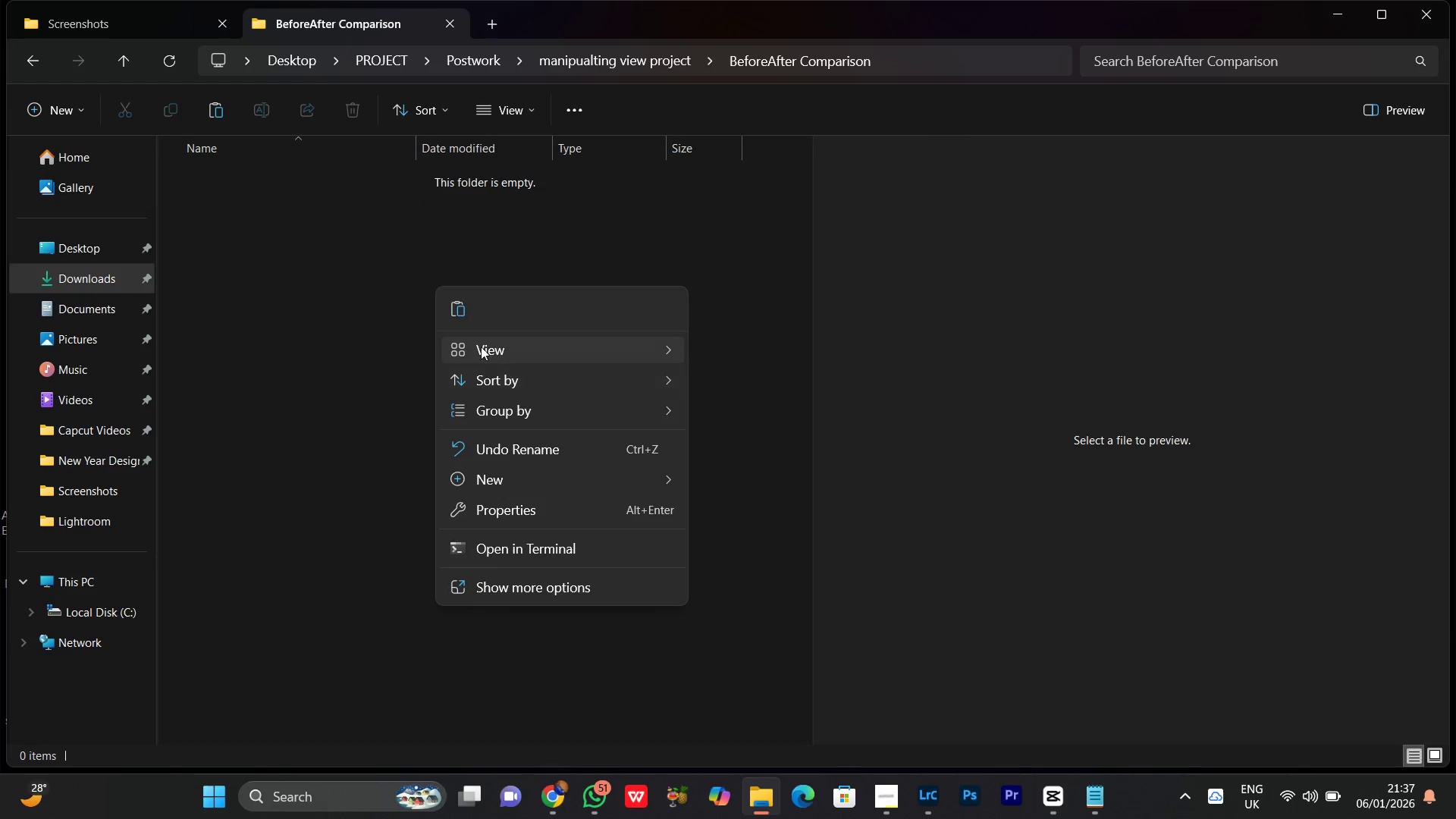 
left_click([451, 302])
 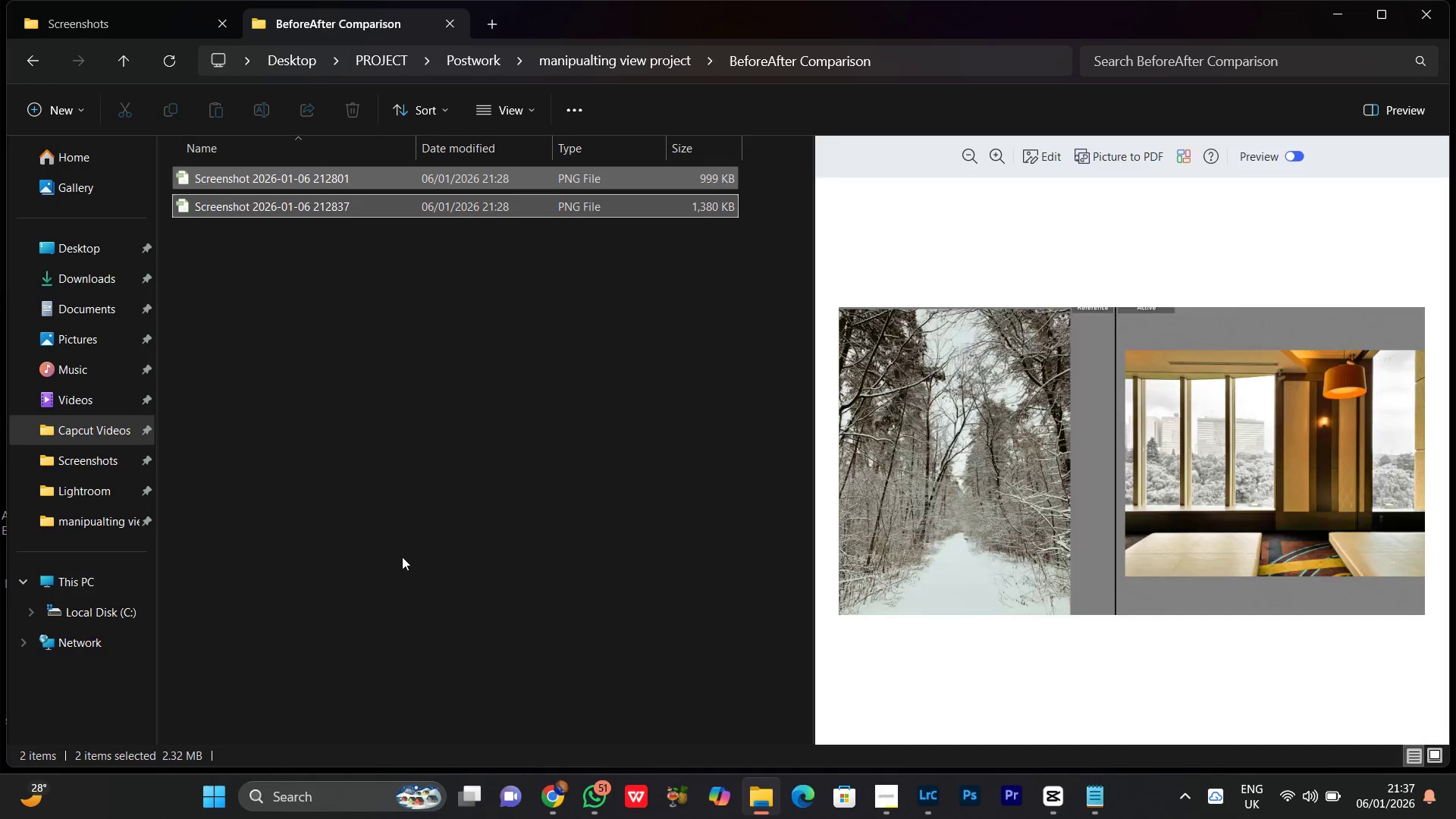 
left_click([373, 444])
 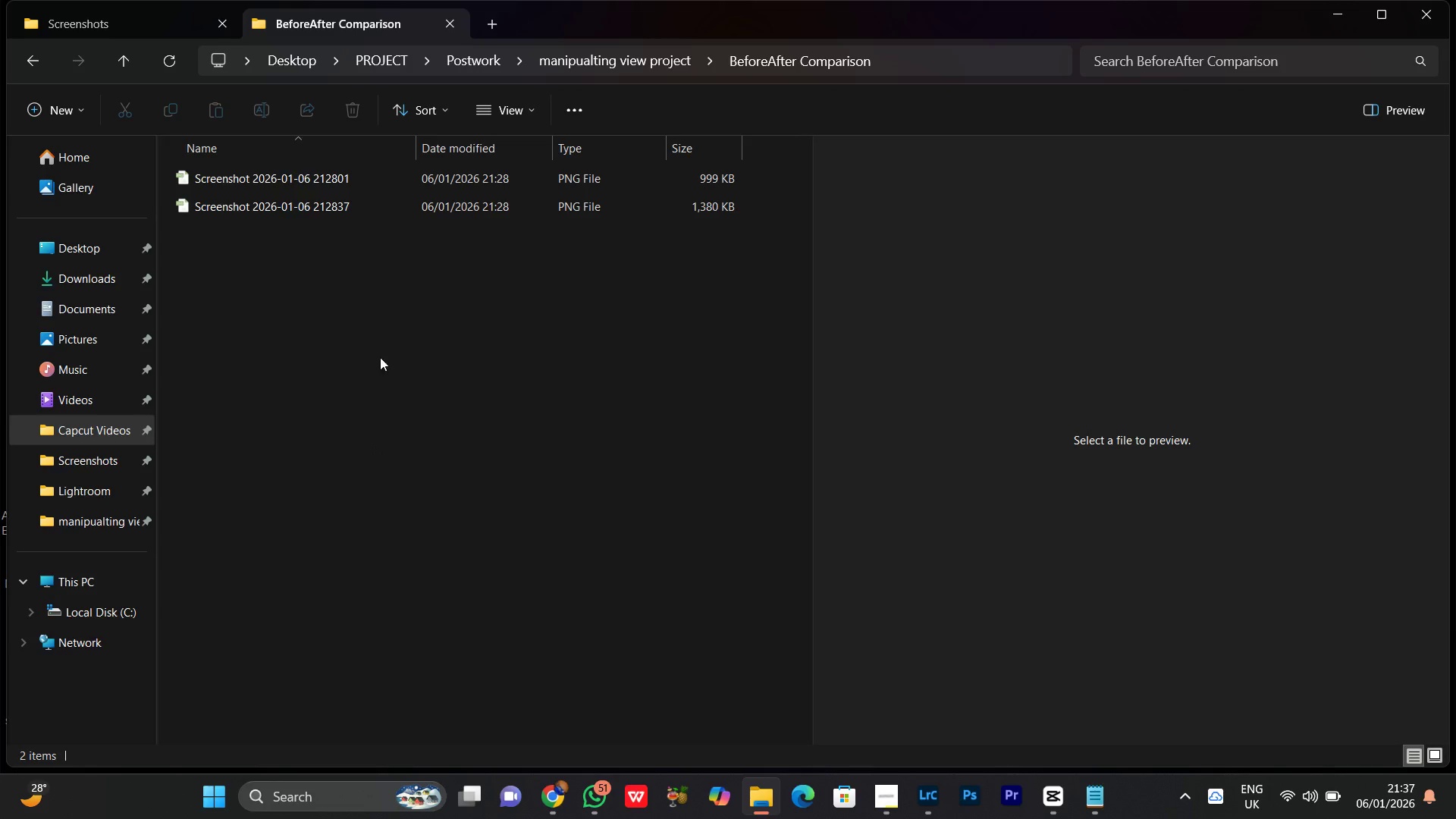 
right_click([380, 357])
 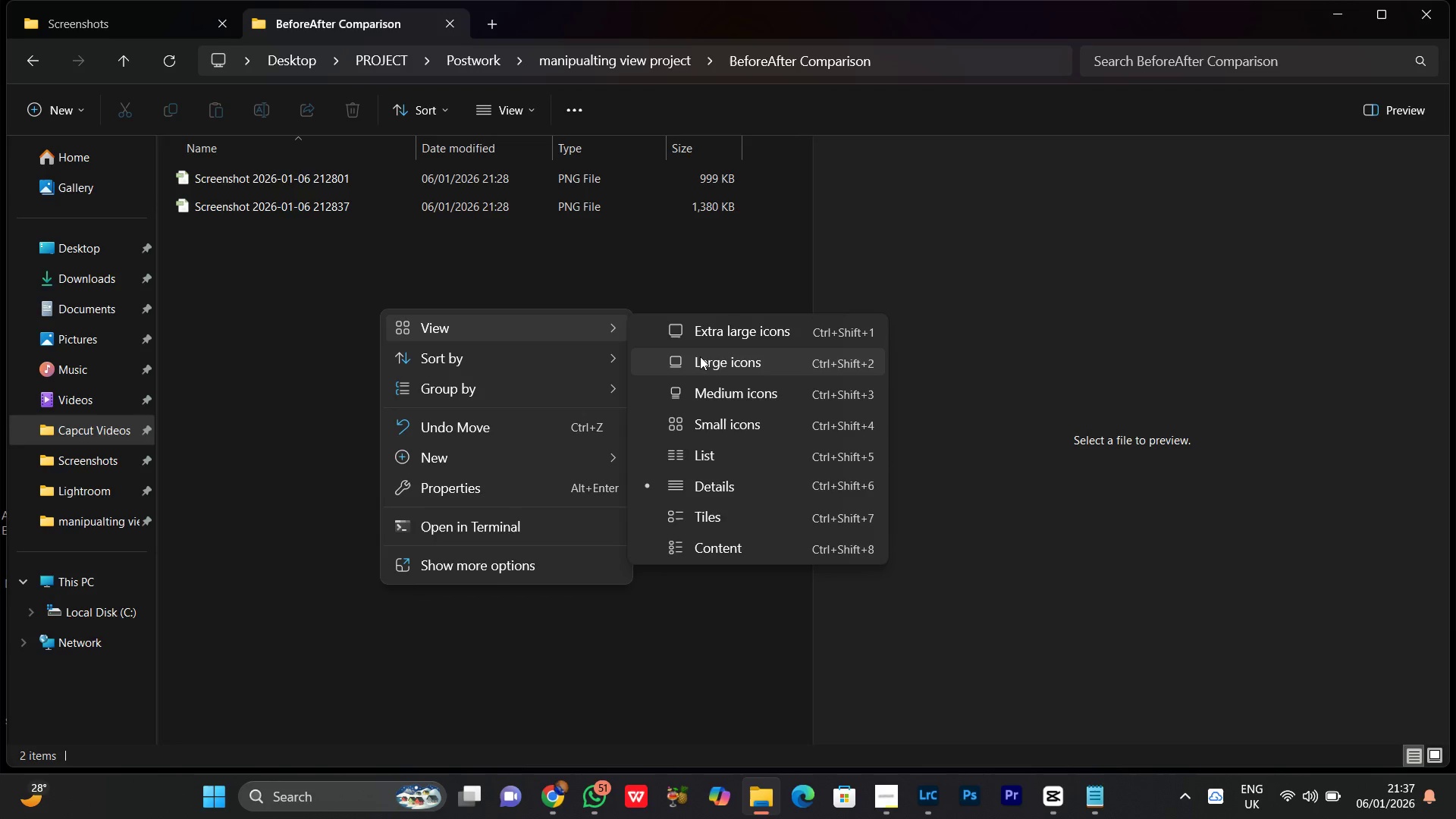 
double_click([540, 391])
 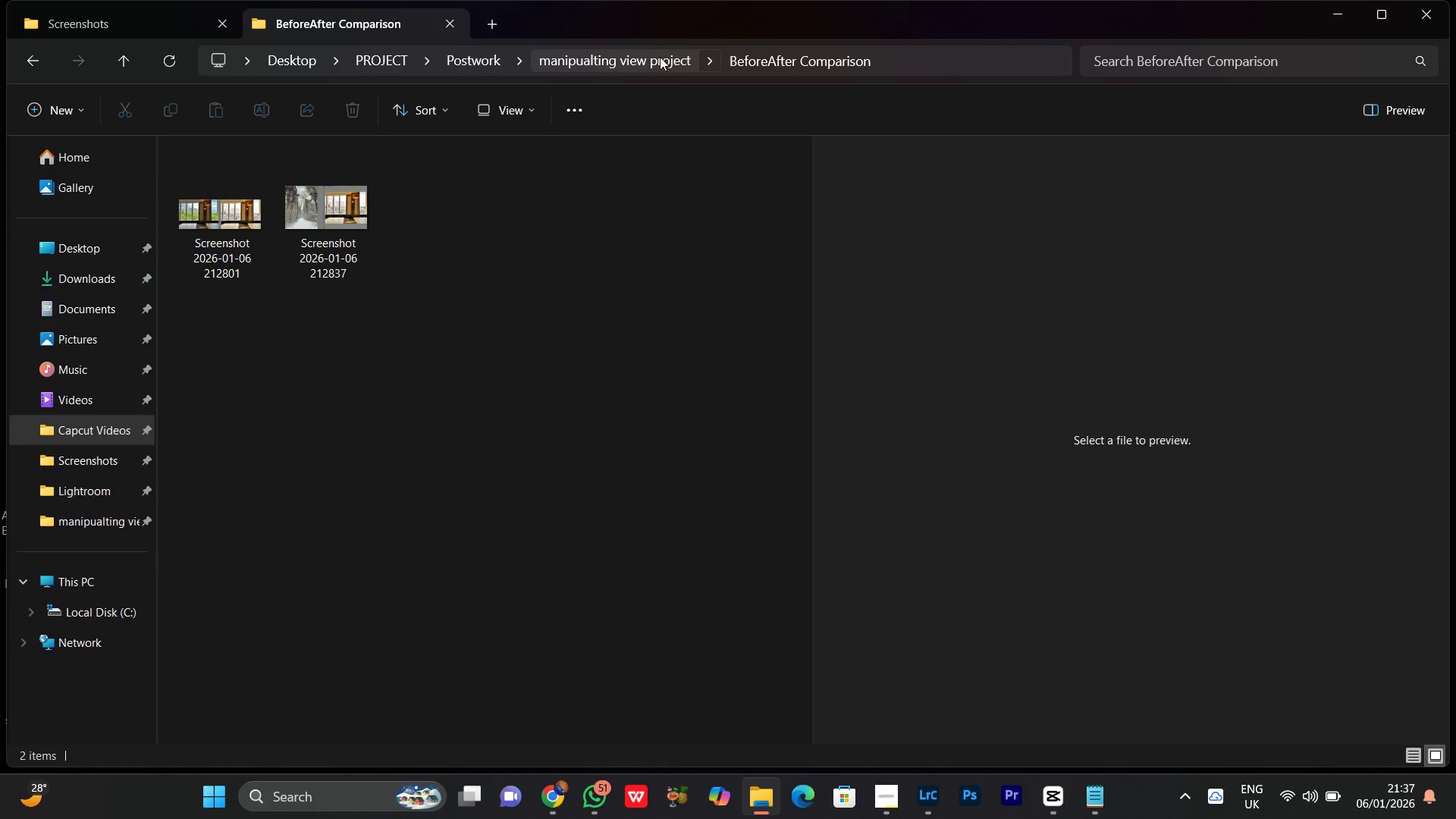 
left_click([657, 55])
 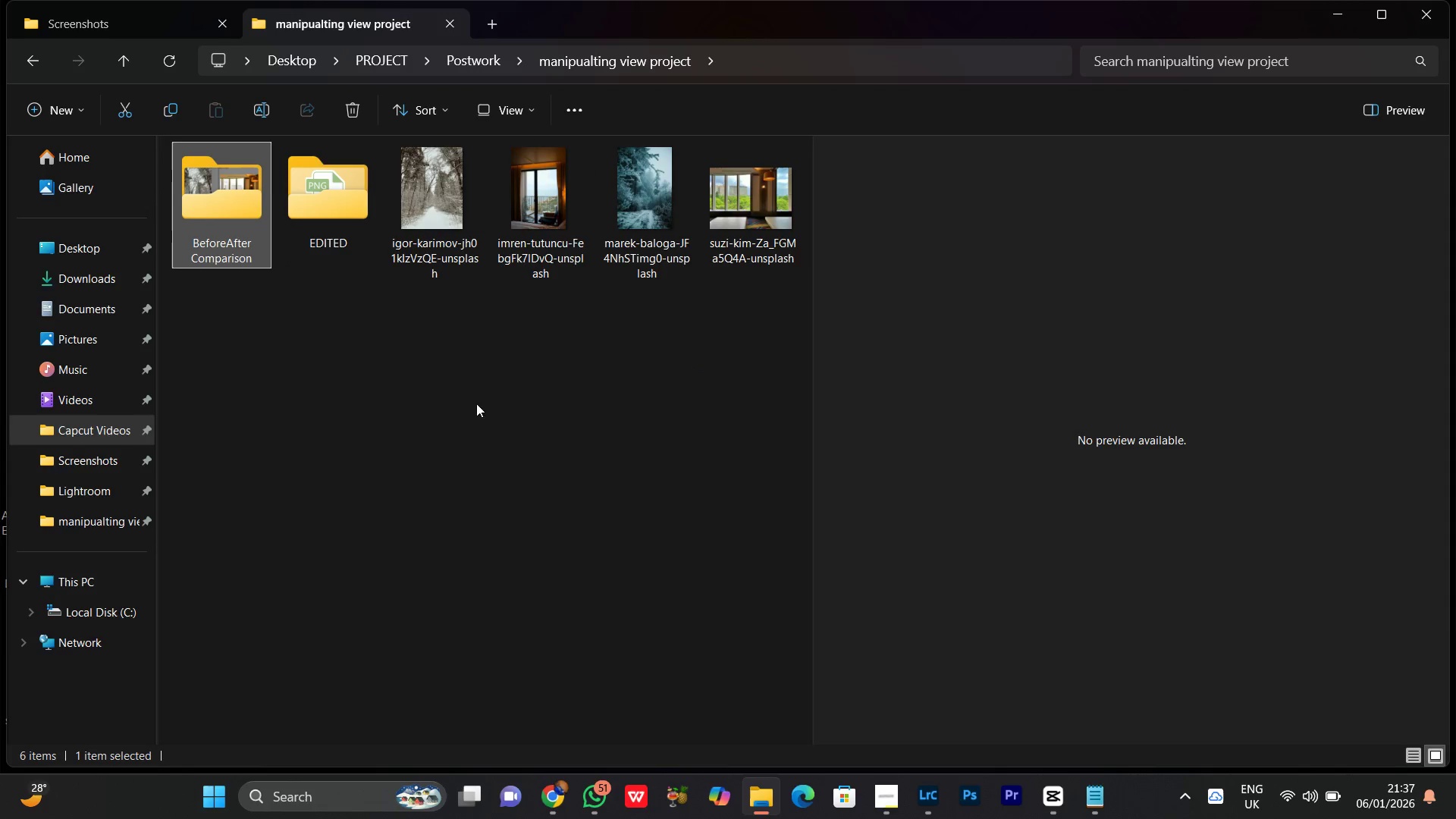 
left_click([447, 404])
 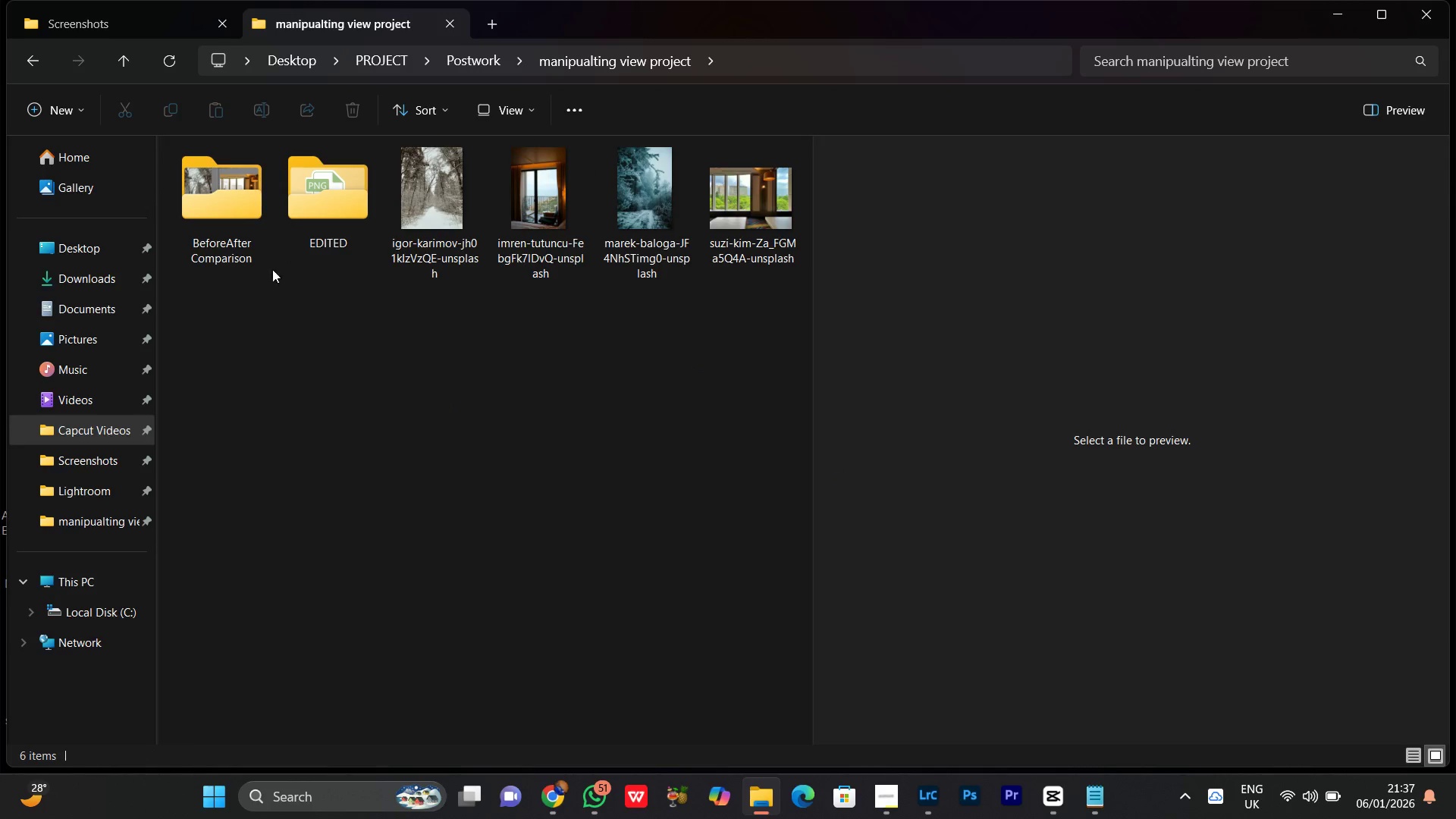 
double_click([237, 222])
 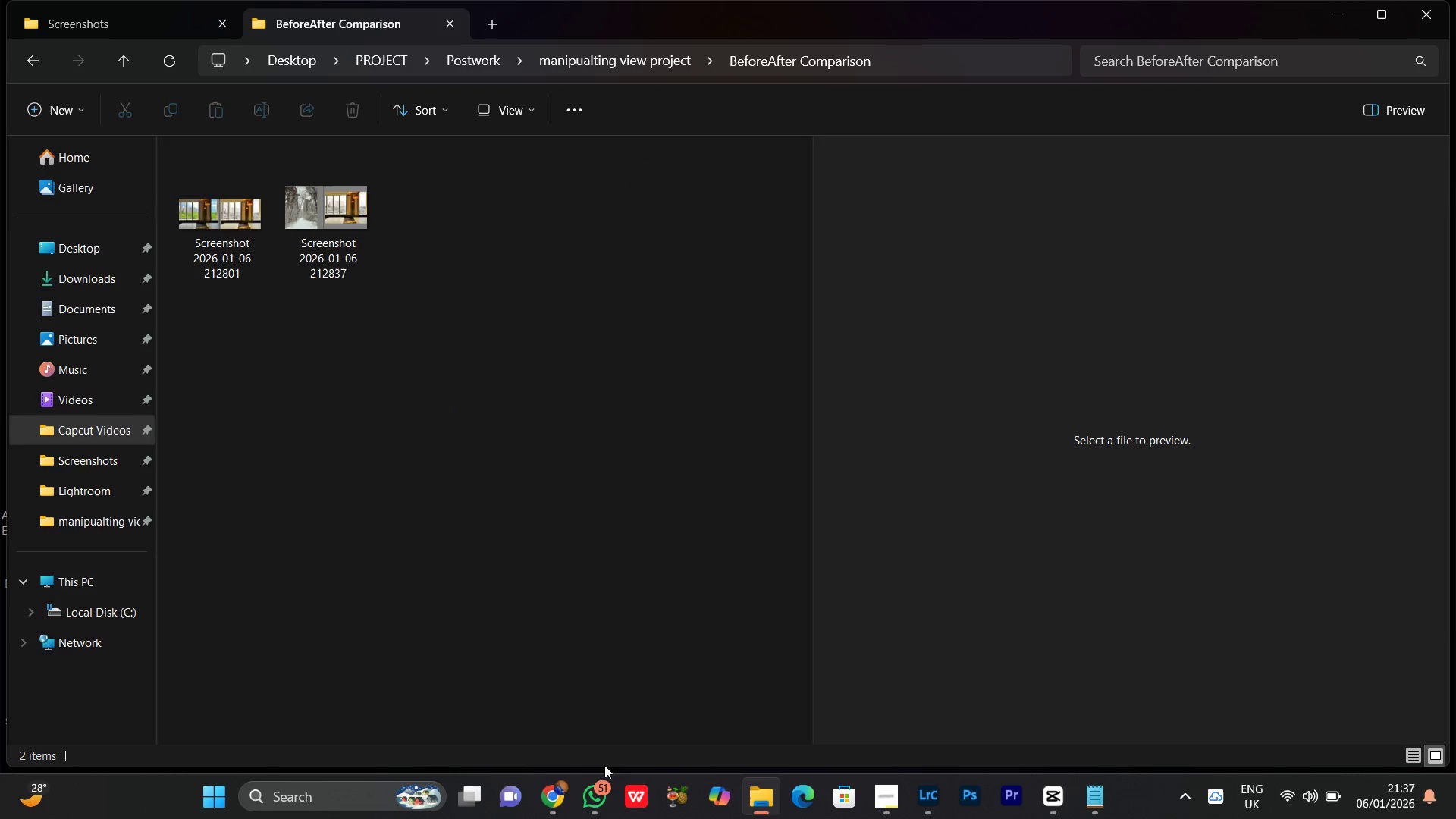 
left_click([557, 799])
 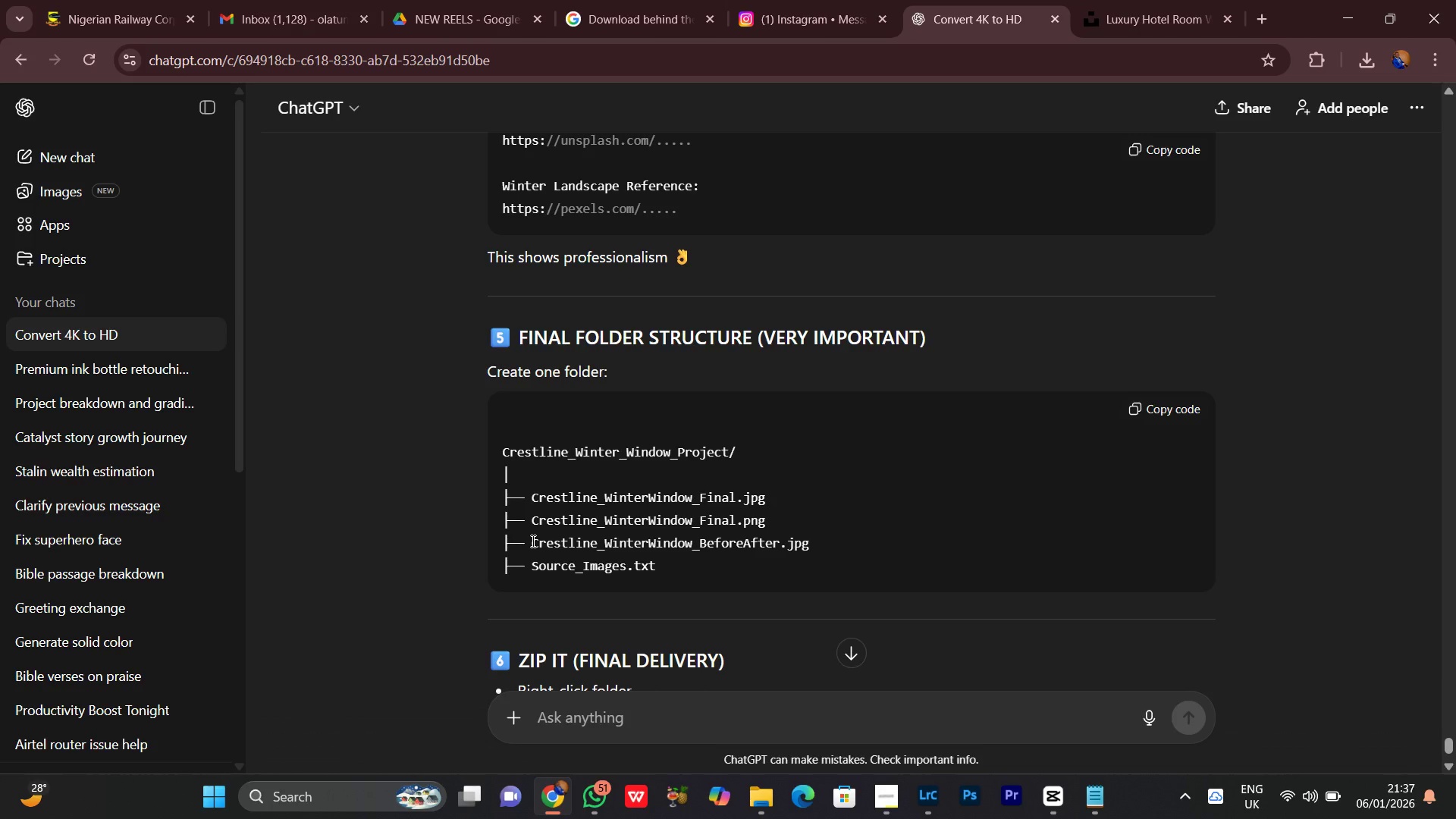 
left_click_drag(start_coordinate=[530, 541], to_coordinate=[778, 541])
 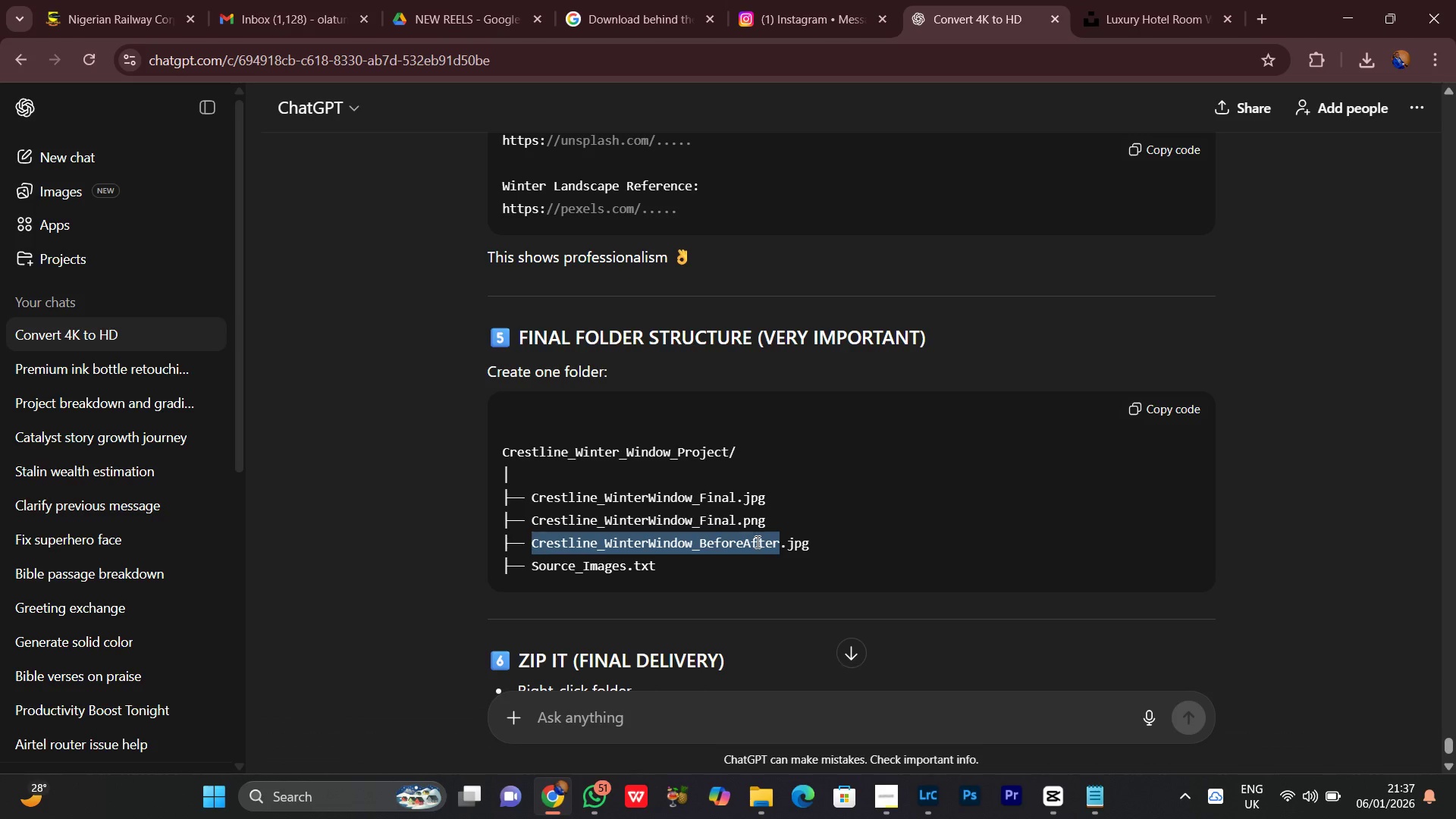 
right_click([756, 541])
 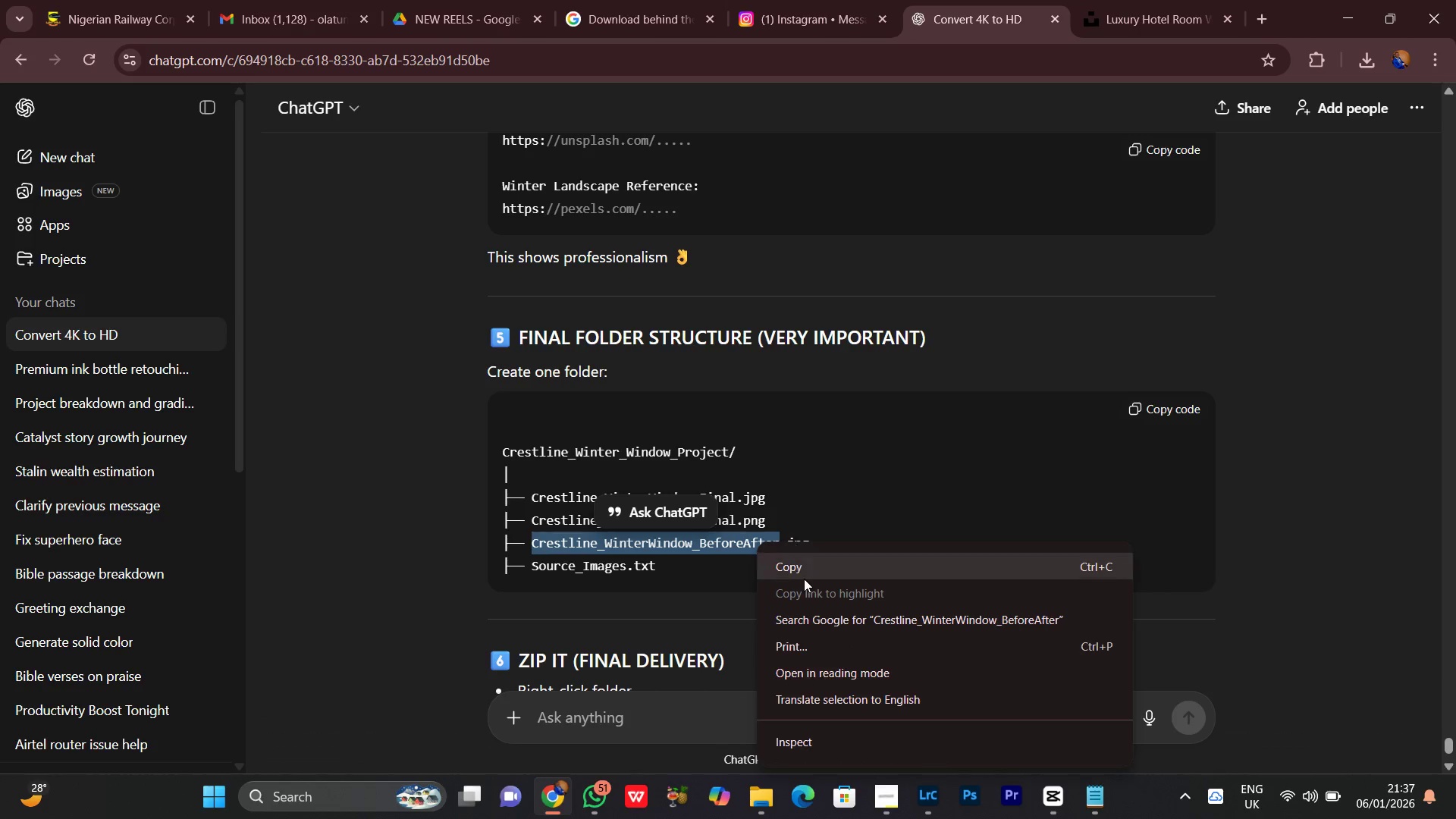 
left_click([805, 579])
 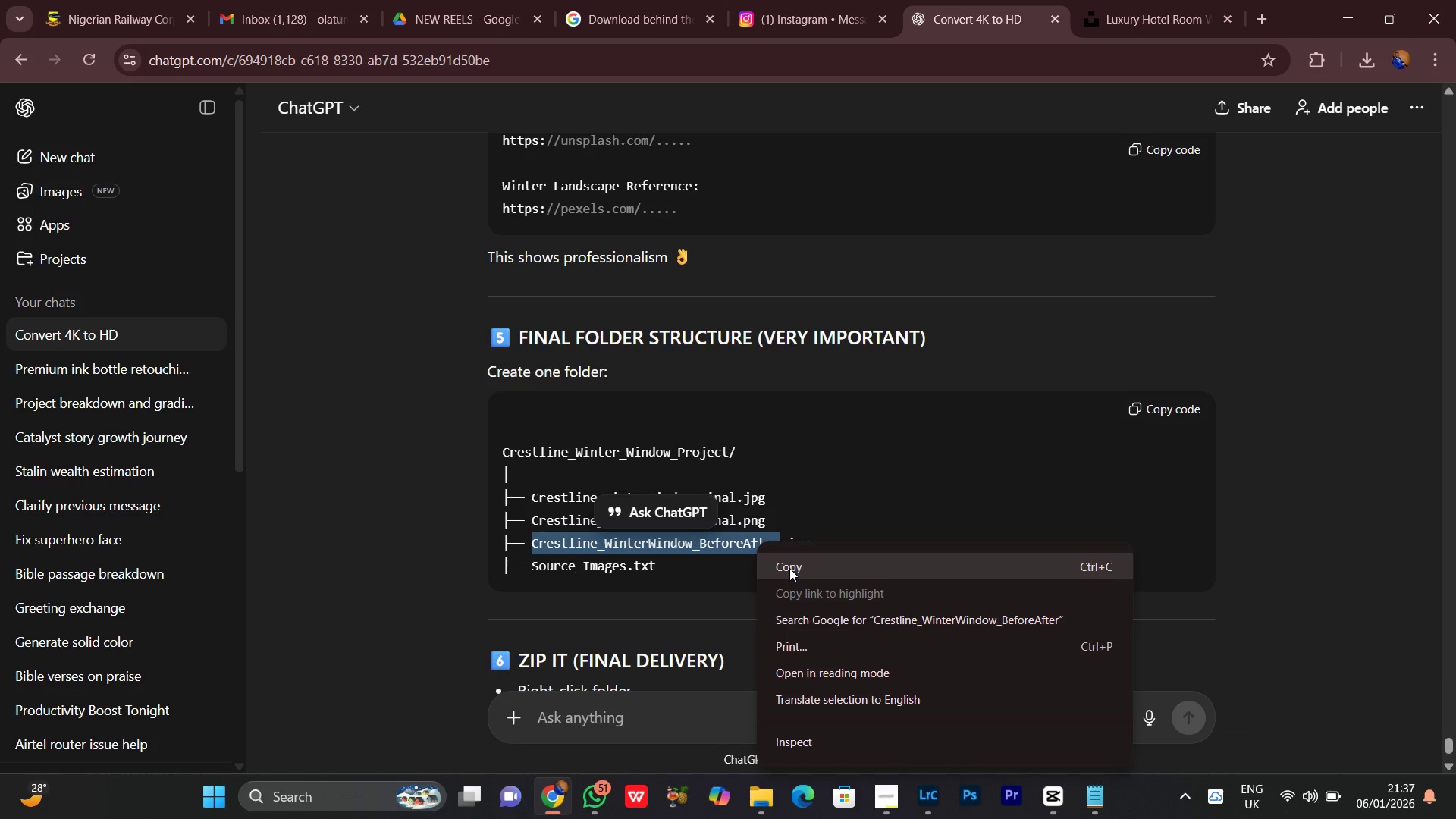 
left_click([789, 568])
 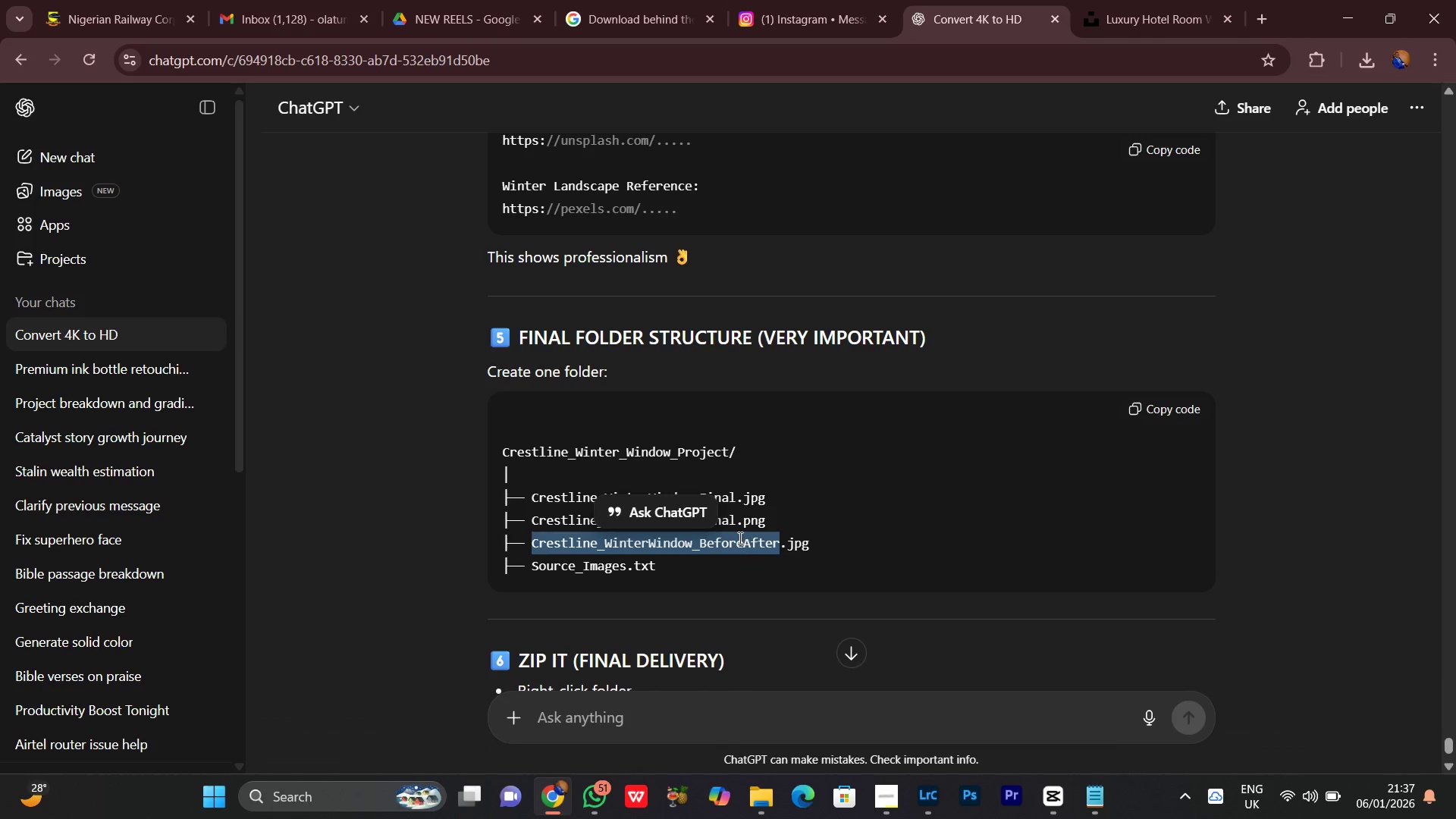 
right_click([739, 538])
 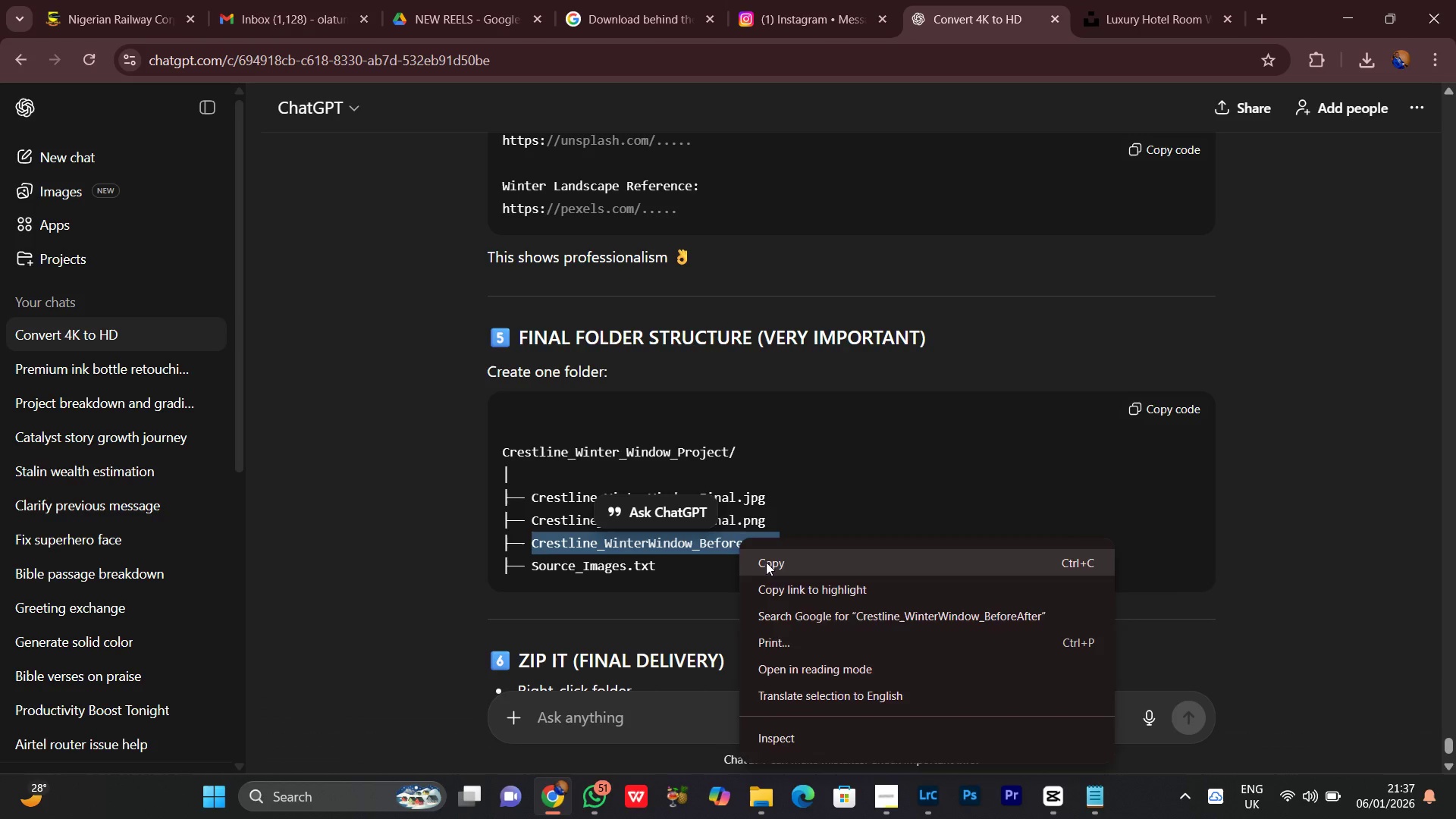 
left_click([766, 562])